 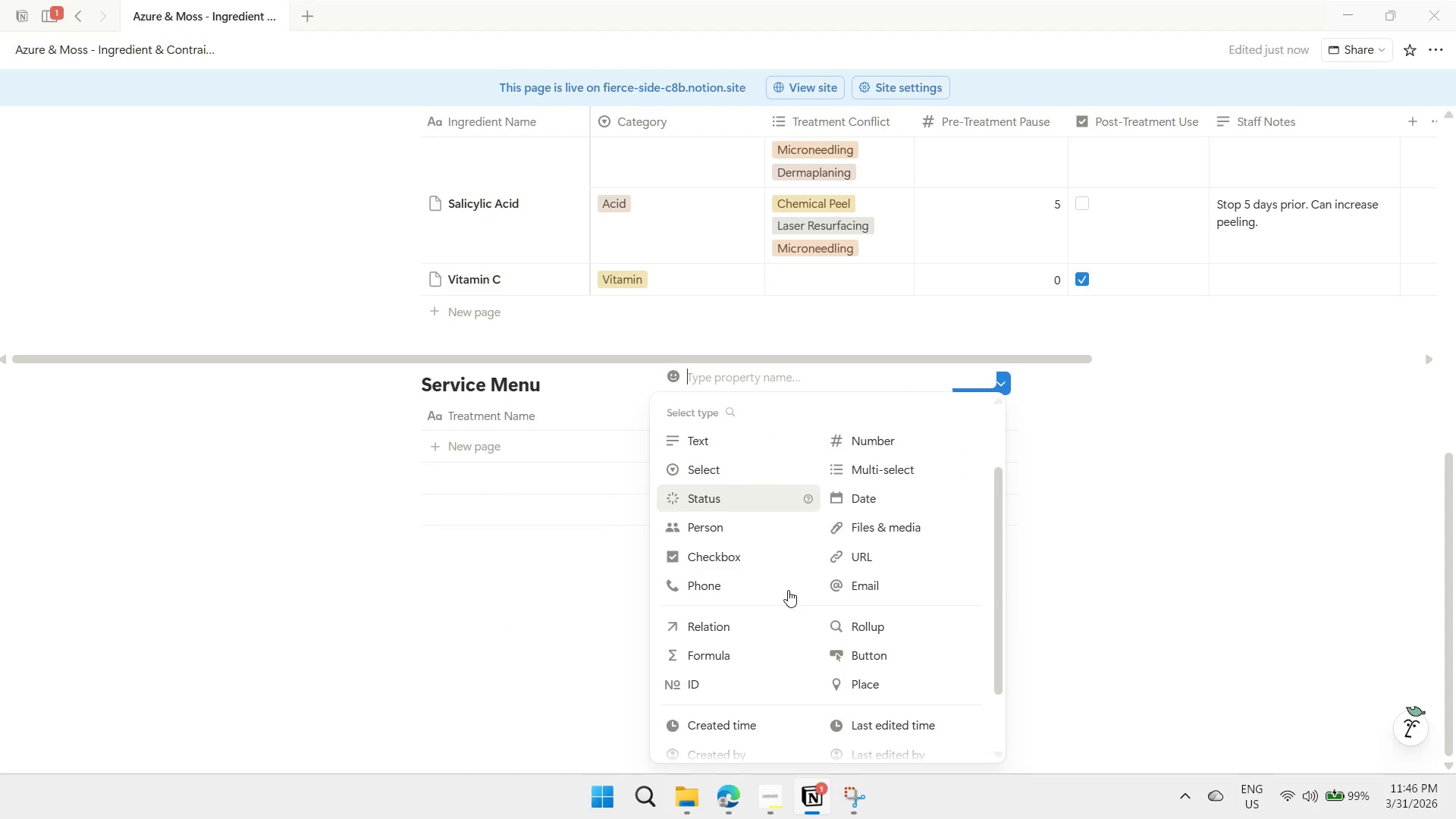 
left_click([709, 626])
 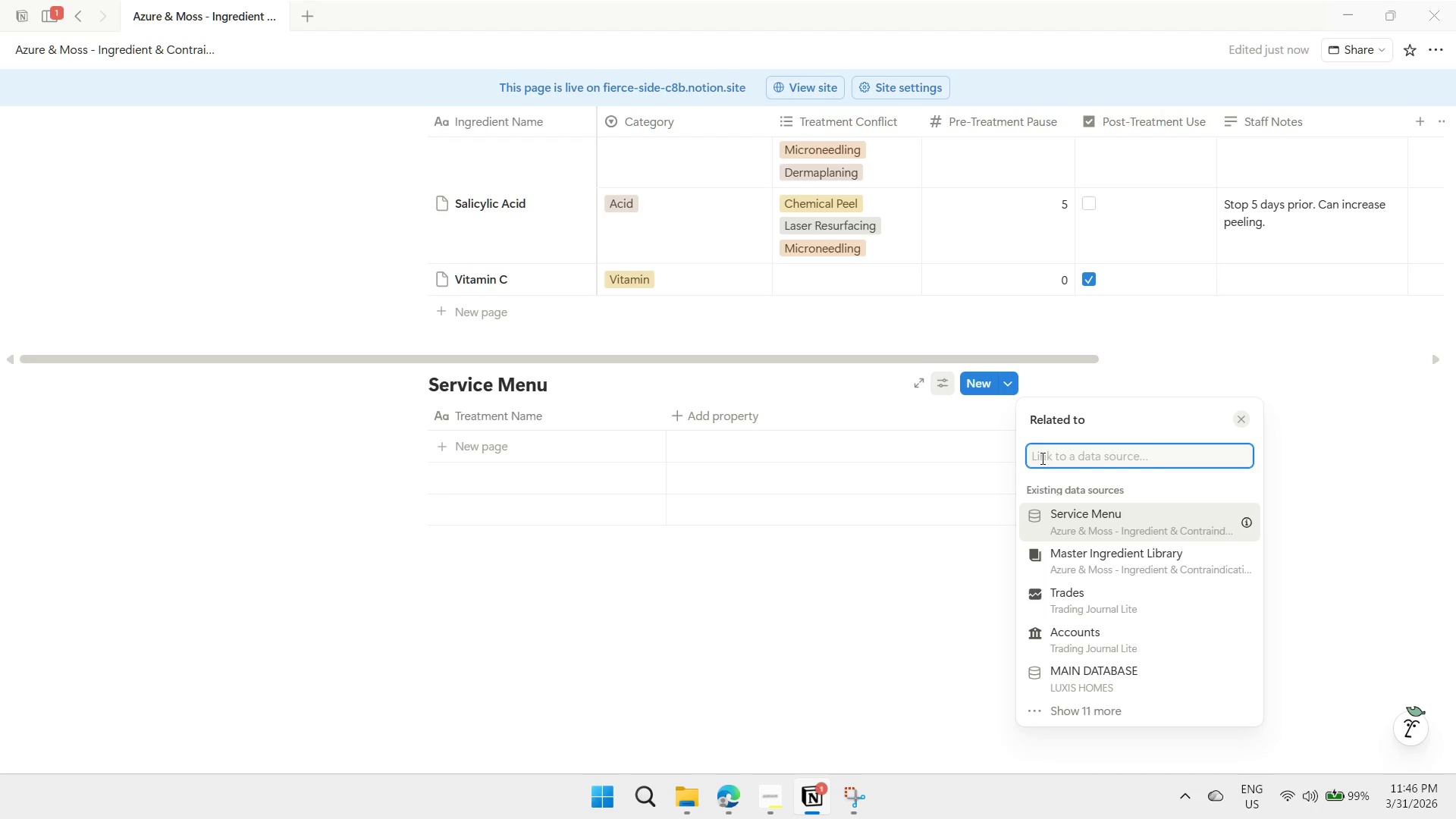 
wait(5.39)
 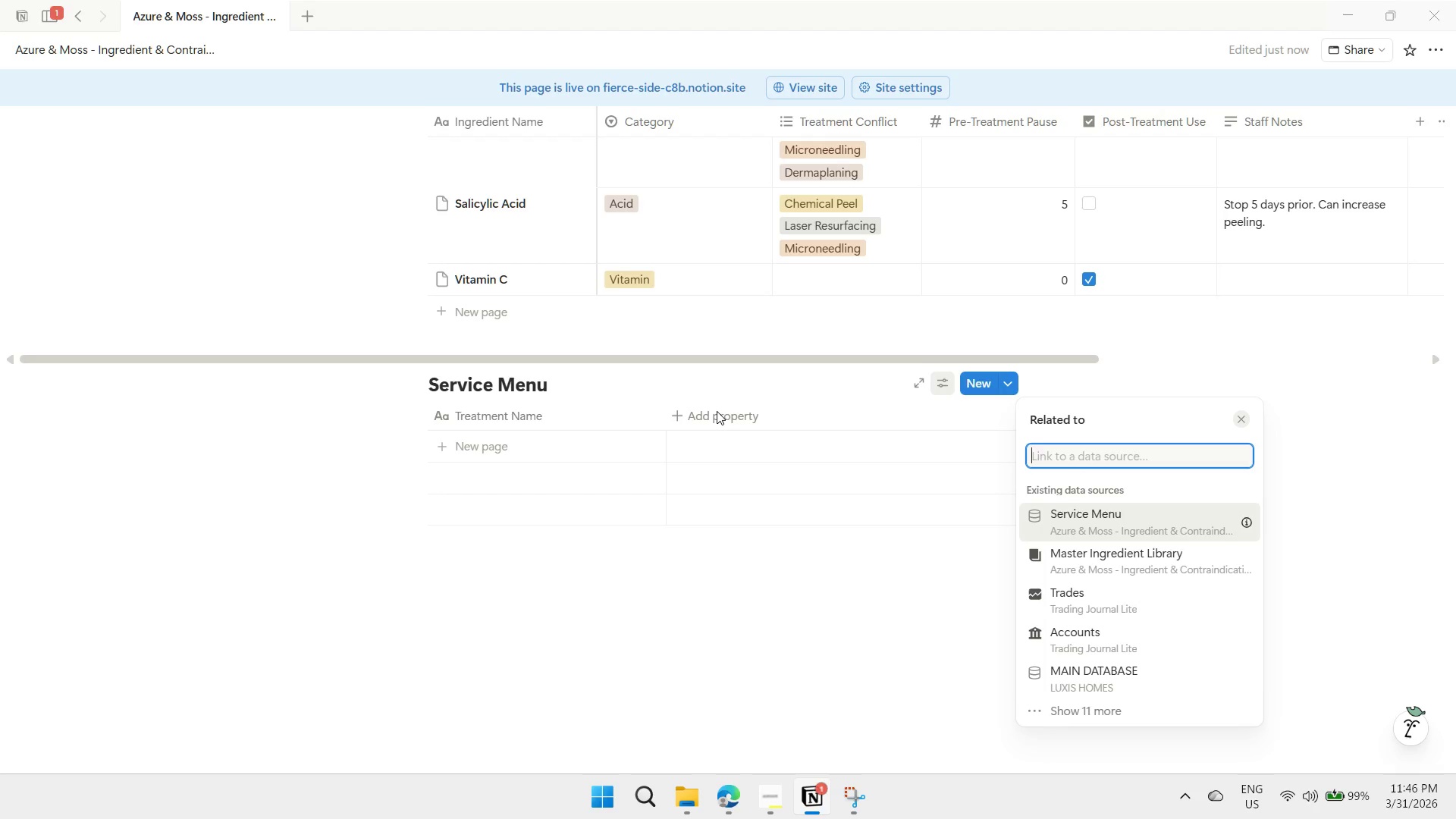 
left_click([1148, 557])
 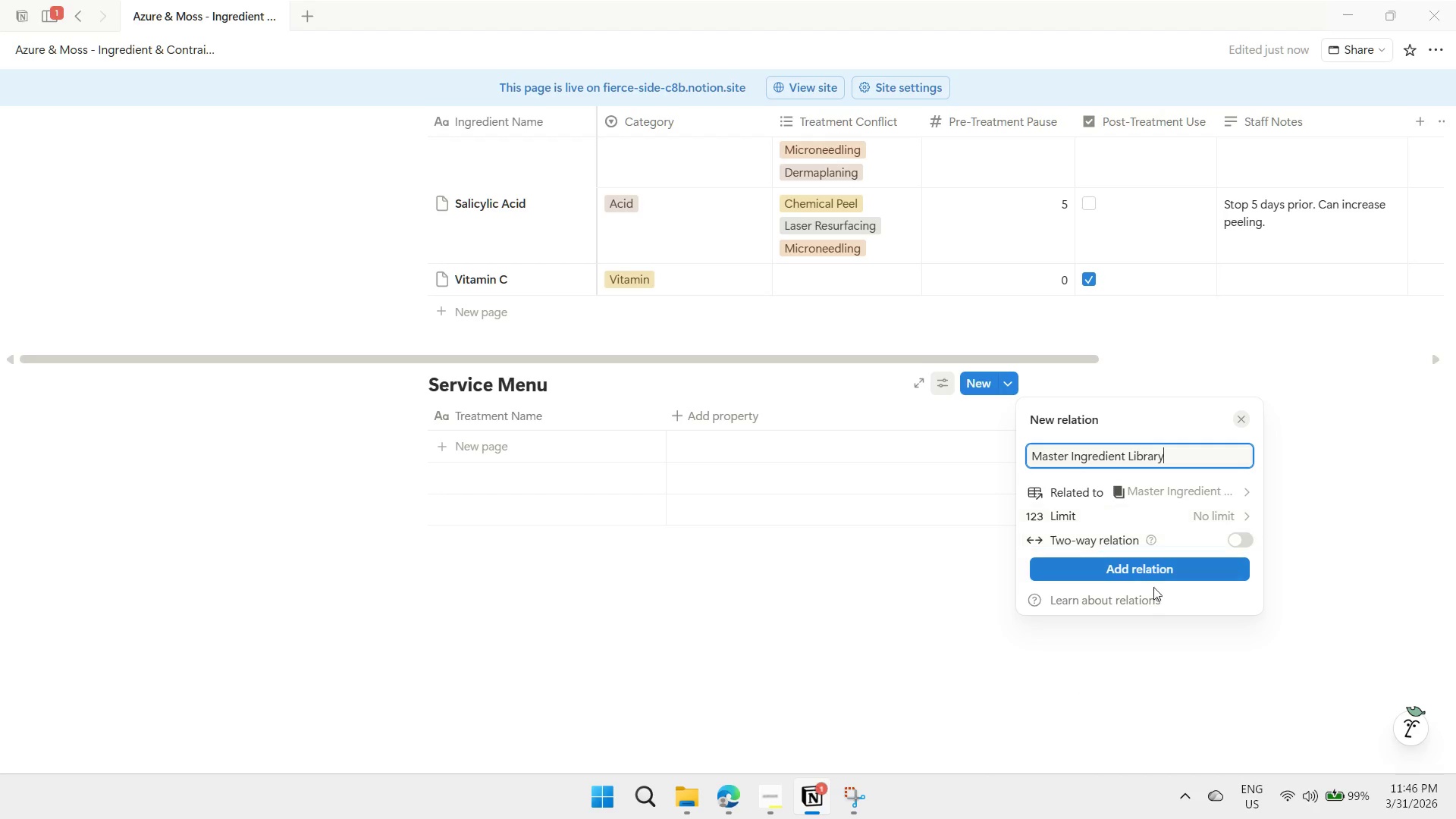 
left_click([1147, 568])
 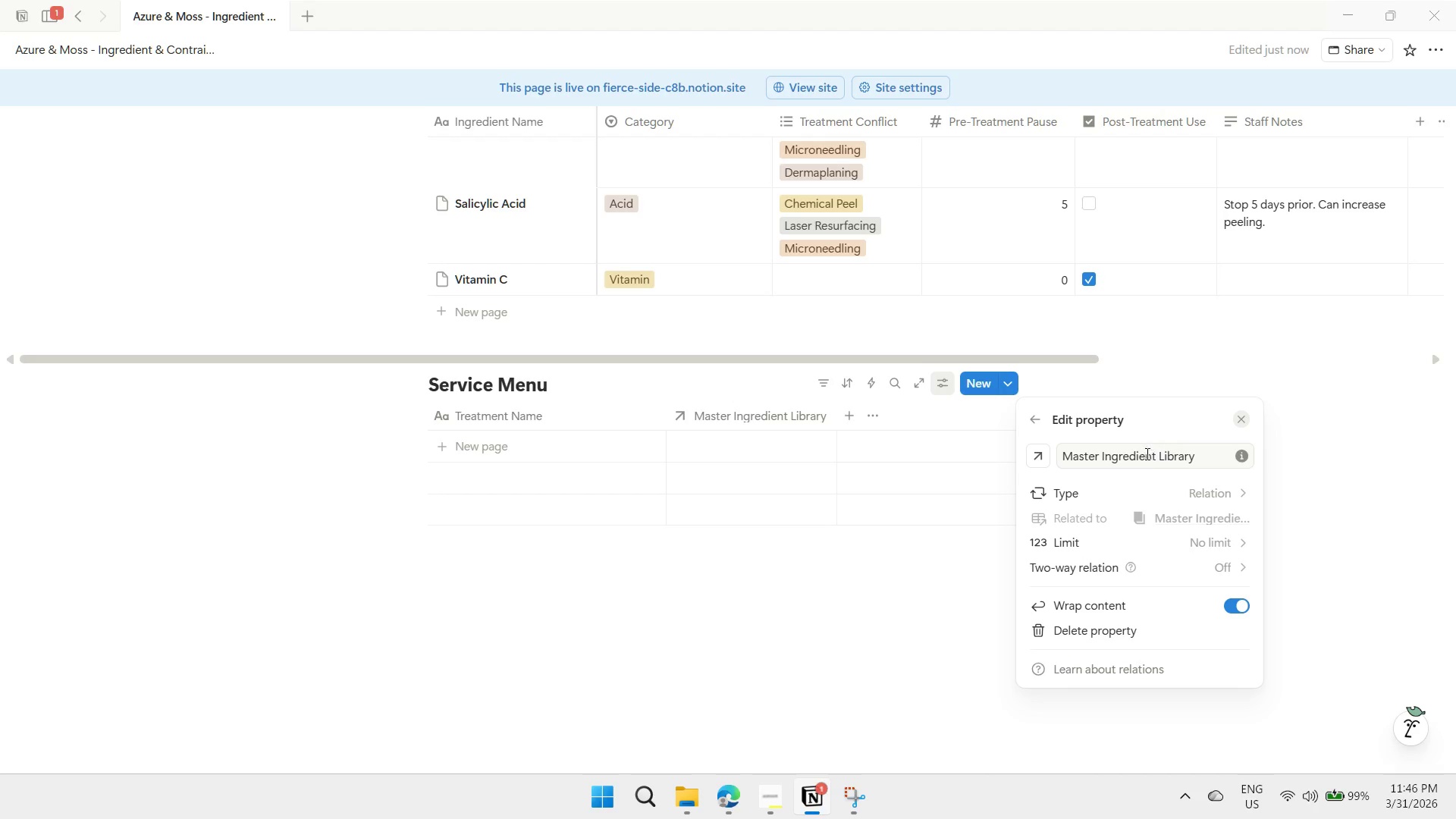 
left_click([1201, 460])
 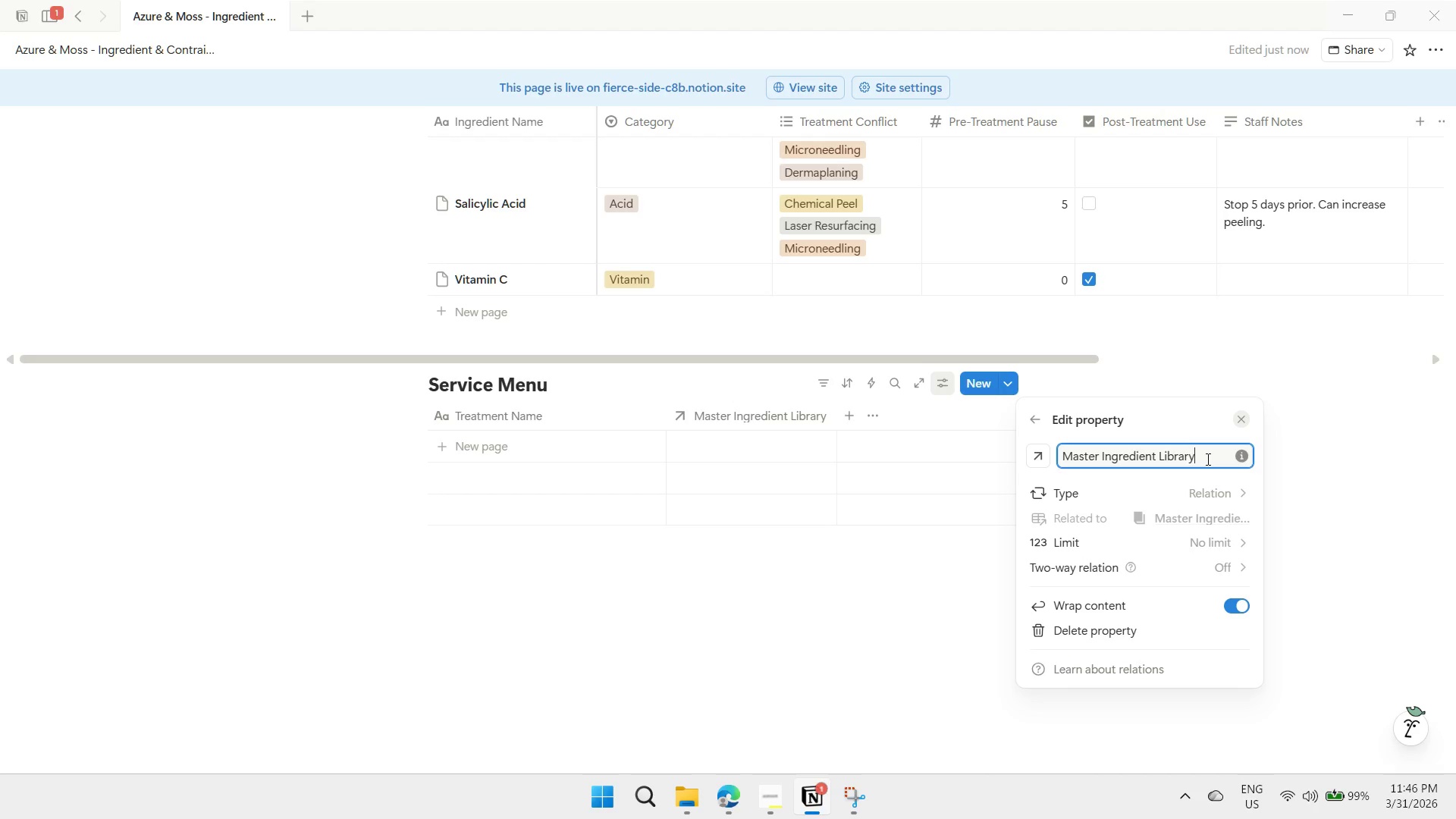 
left_click_drag(start_coordinate=[1207, 459], to_coordinate=[1027, 452])
 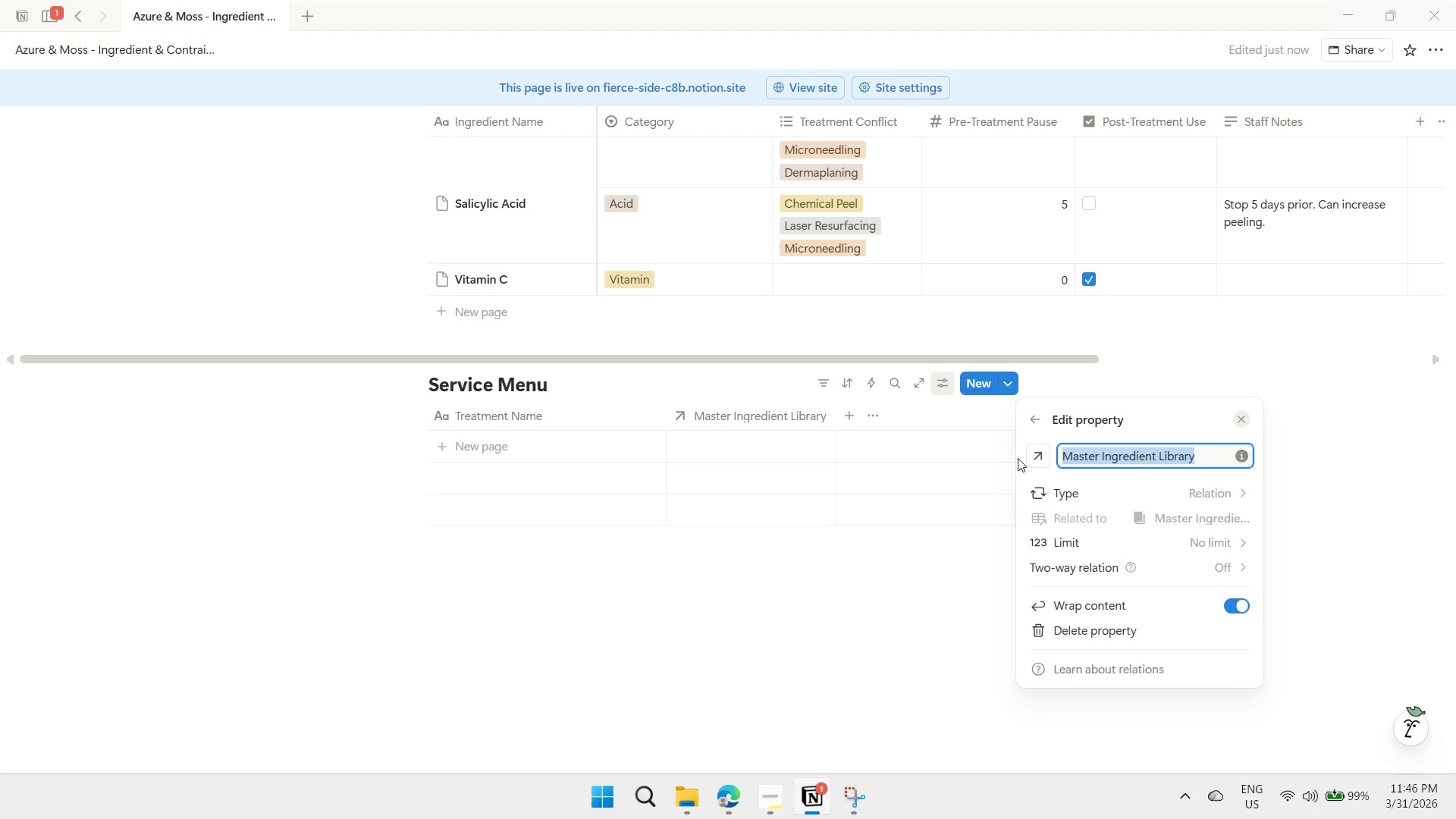 
type(High-Risk Ingredients)
 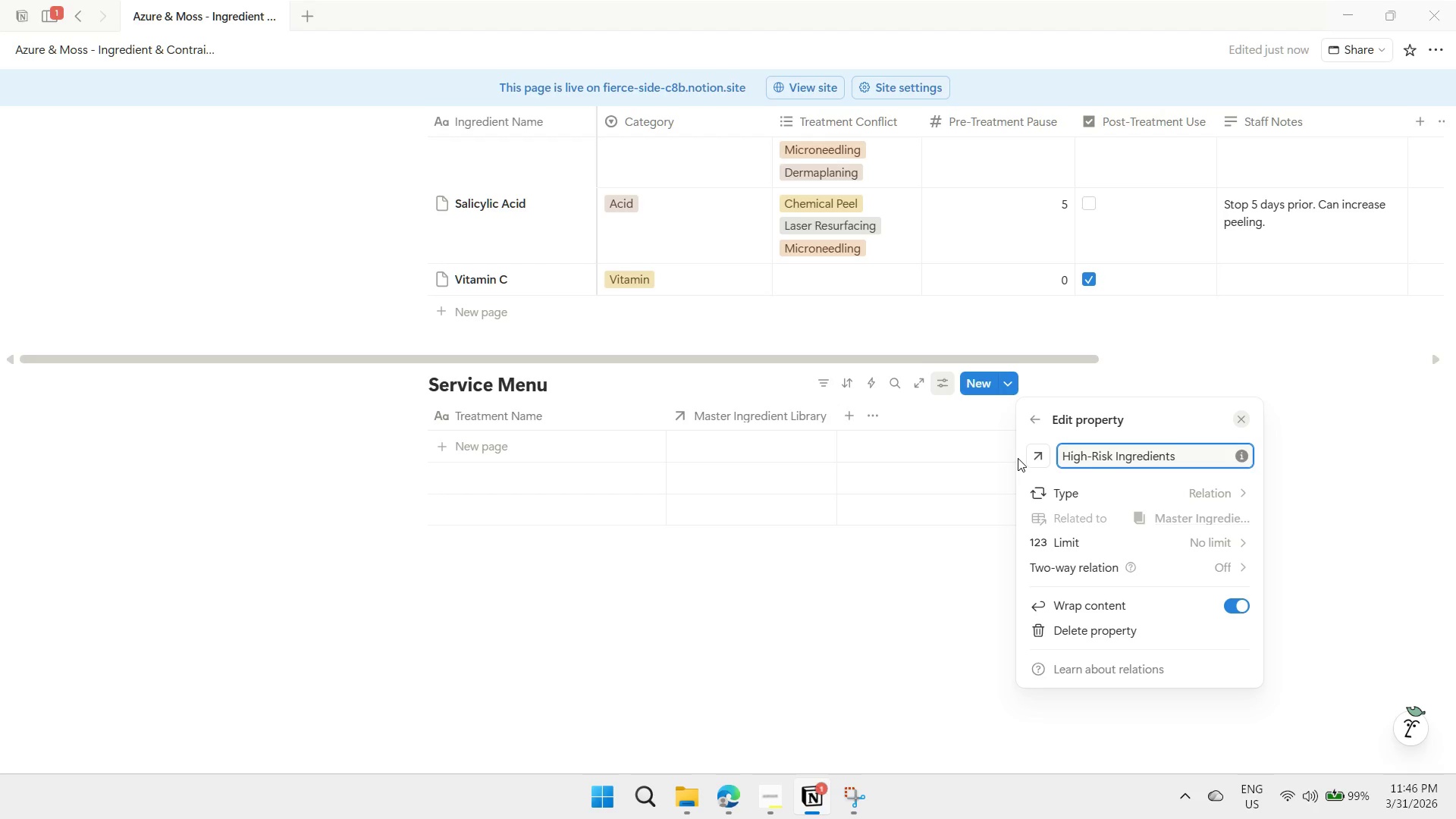 
key(Enter)
 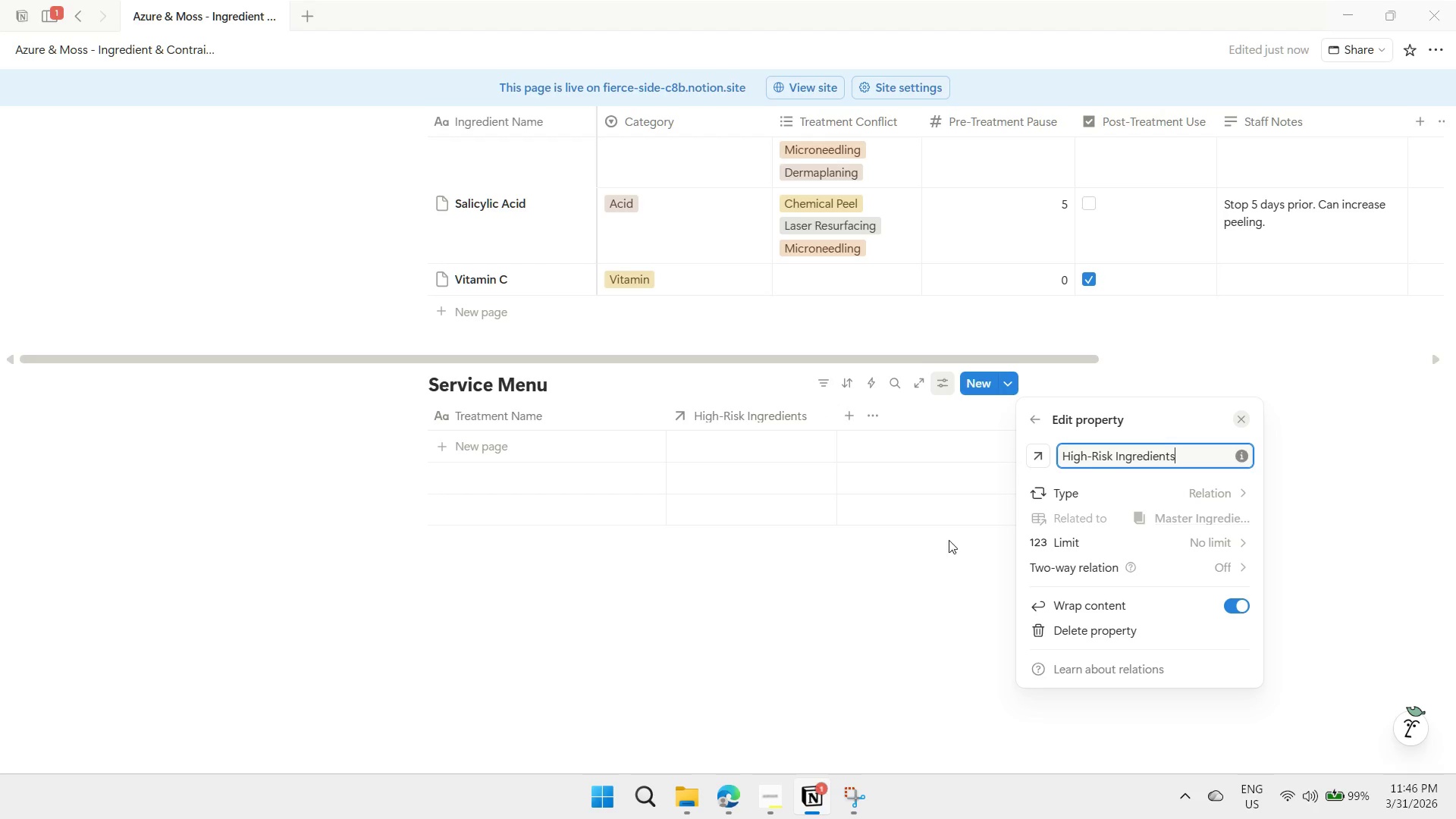 
left_click([906, 563])
 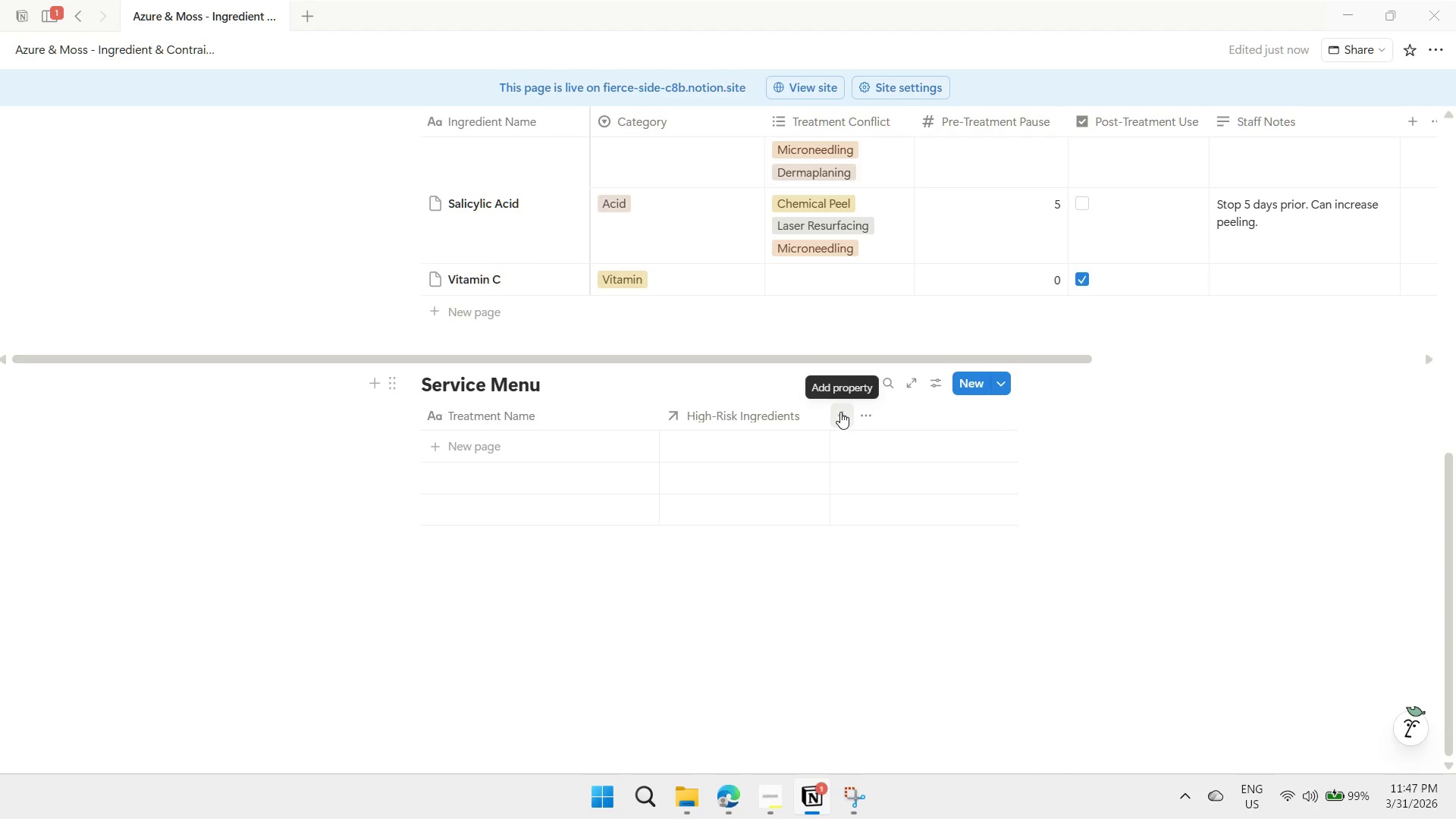 
left_click([840, 412])
 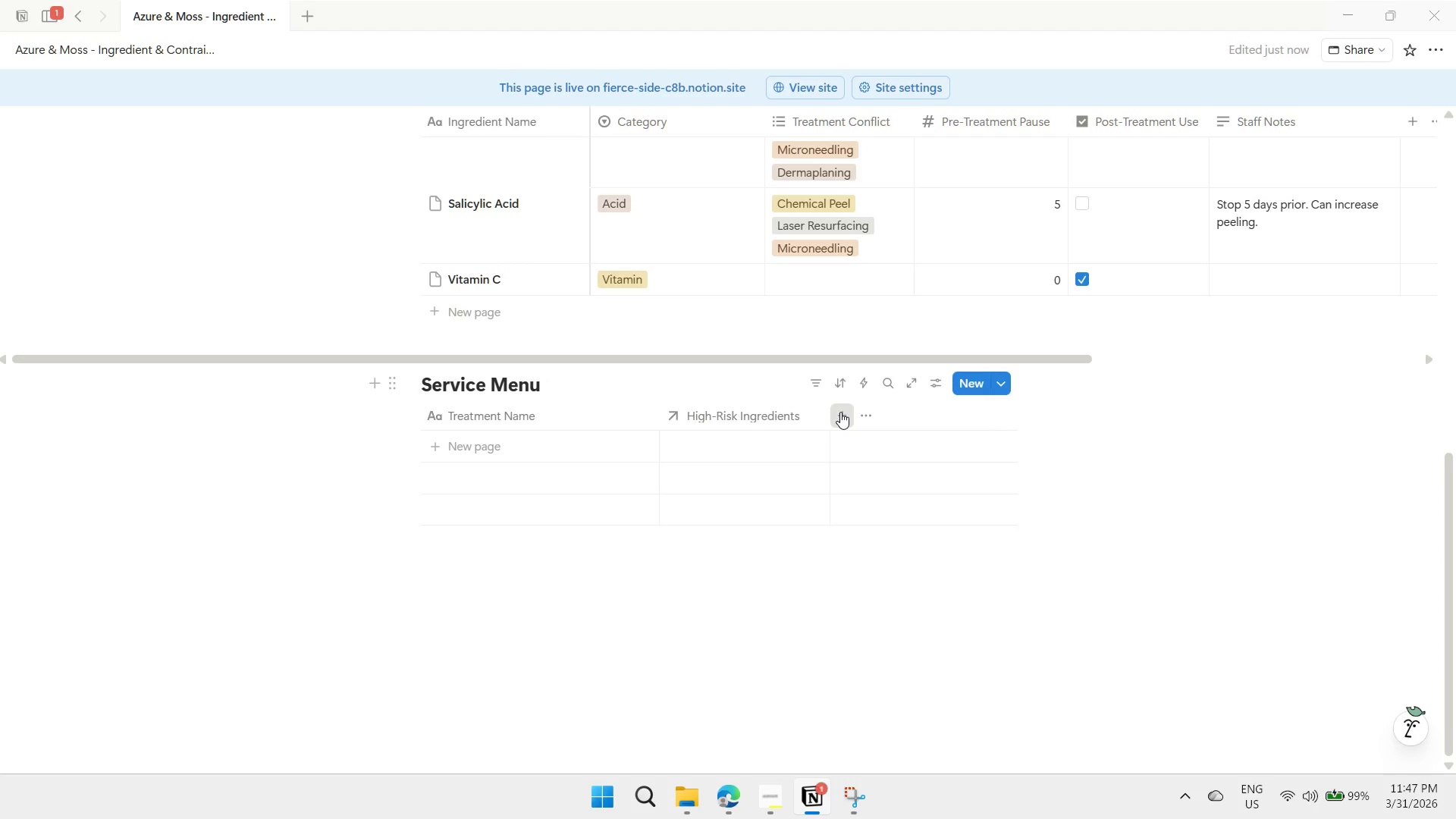 
mouse_move([857, 419])
 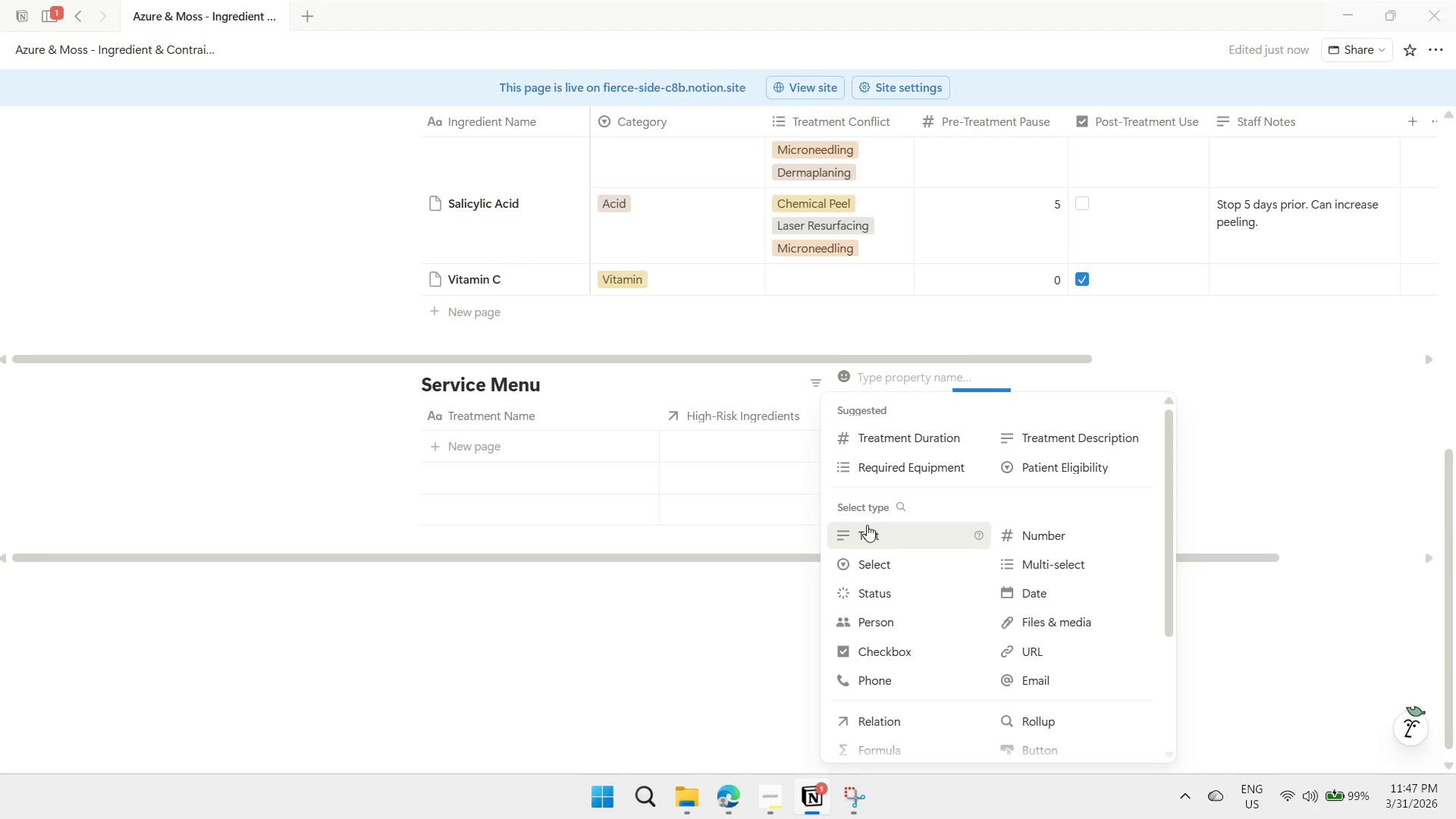 
left_click([867, 535])
 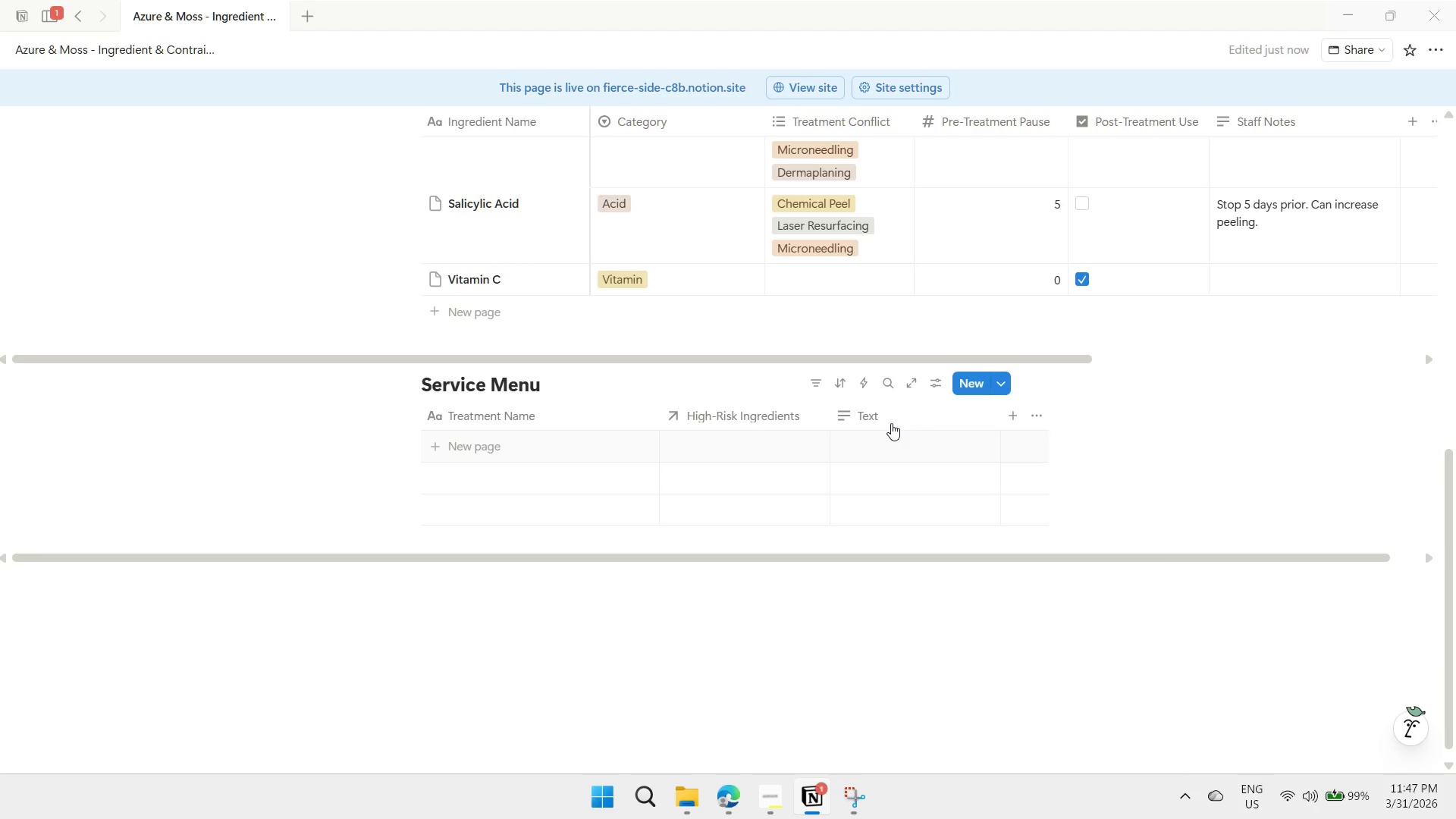 
left_click([892, 410])
 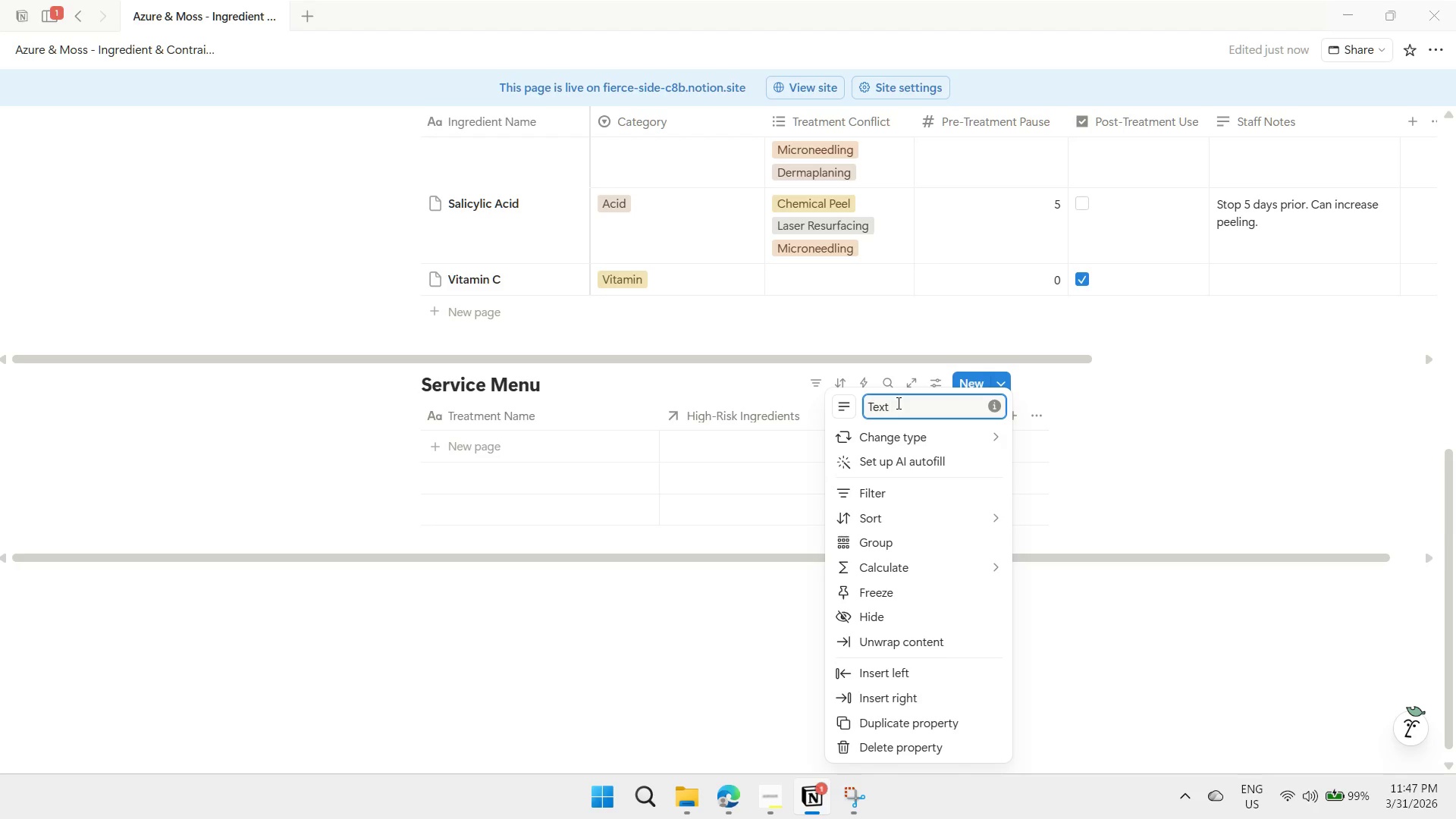 
left_click_drag(start_coordinate=[900, 405], to_coordinate=[801, 403])
 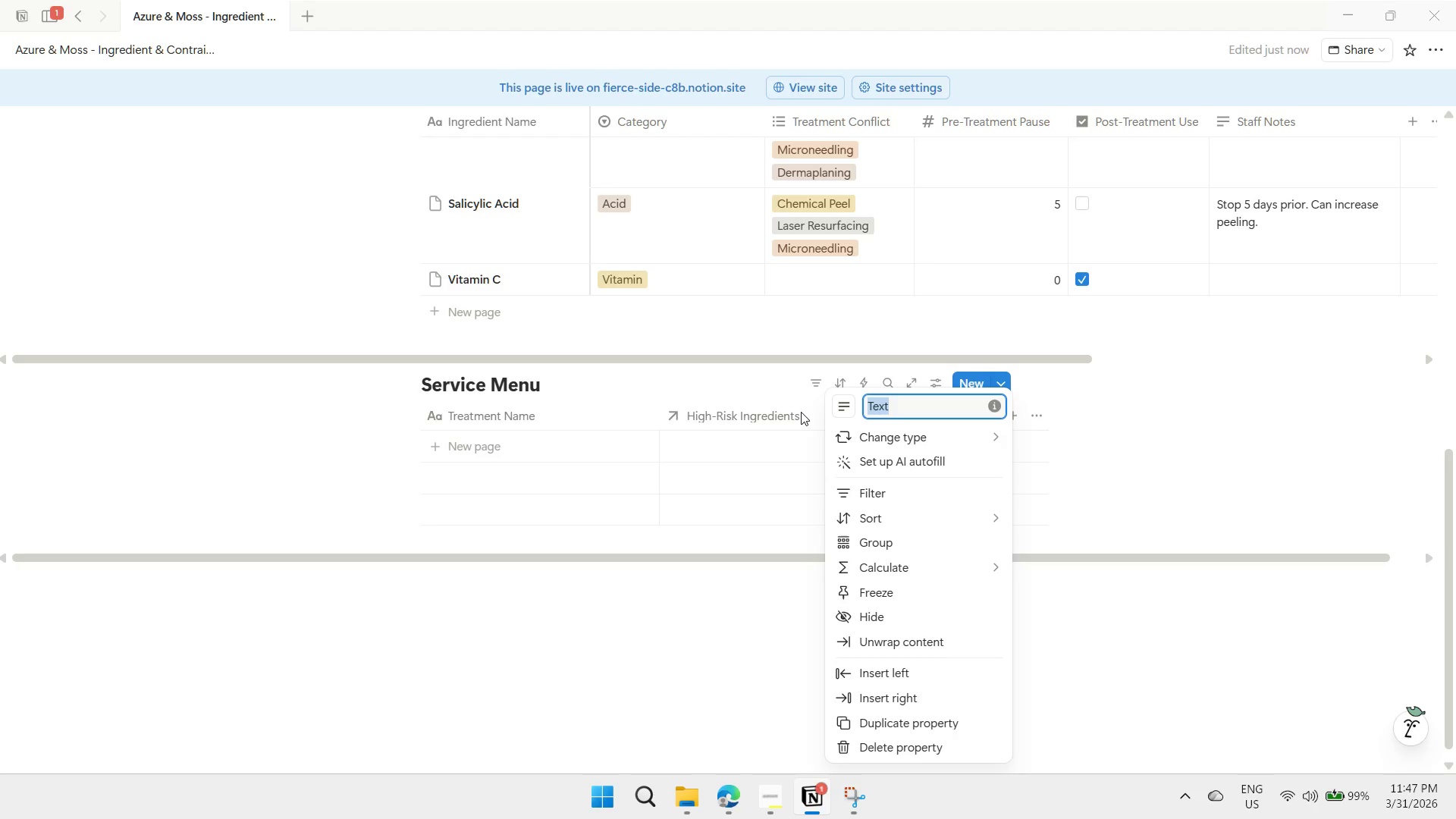 
type(Pre-Treatment Protocol)
 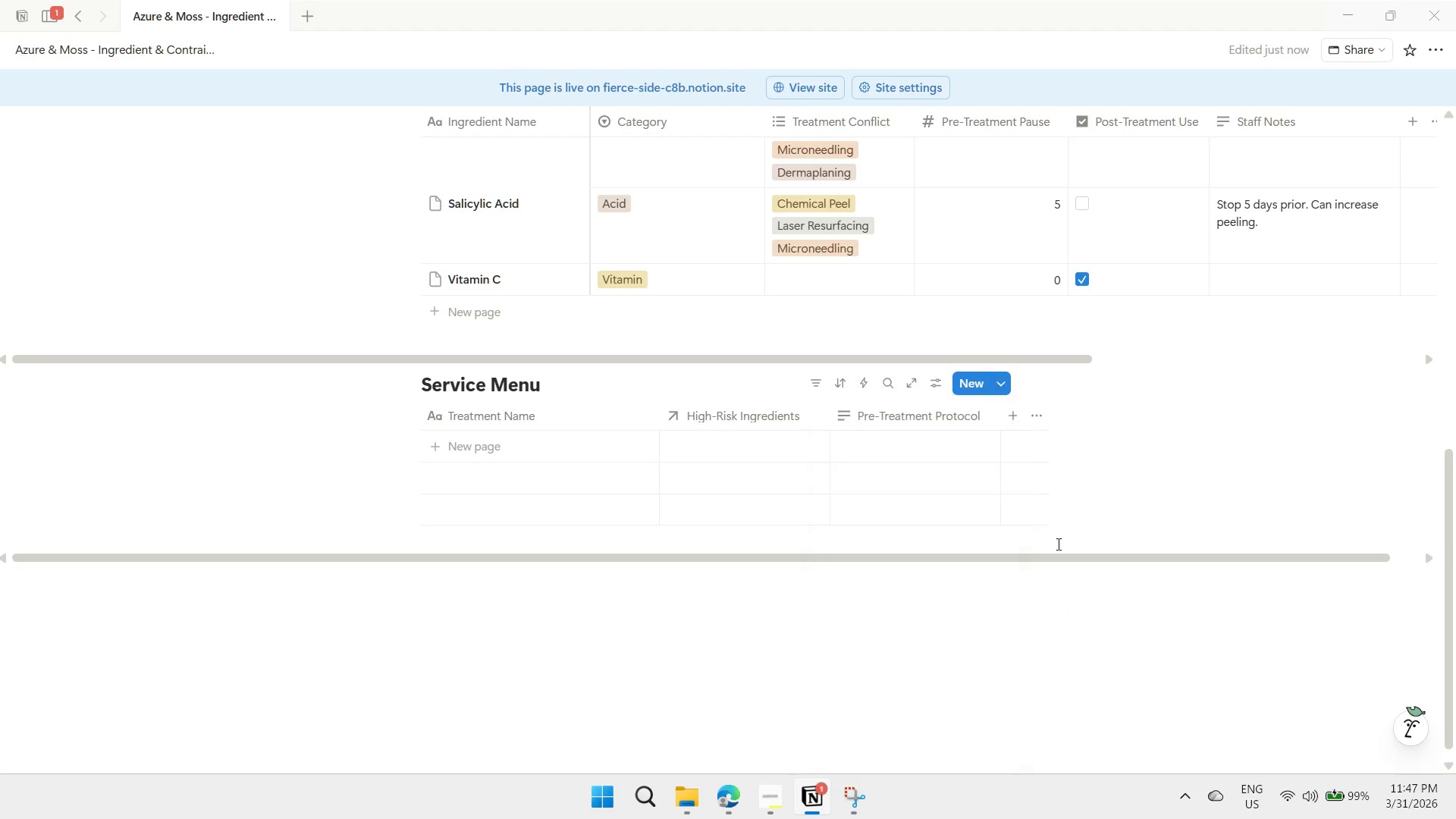 
left_click([1013, 419])
 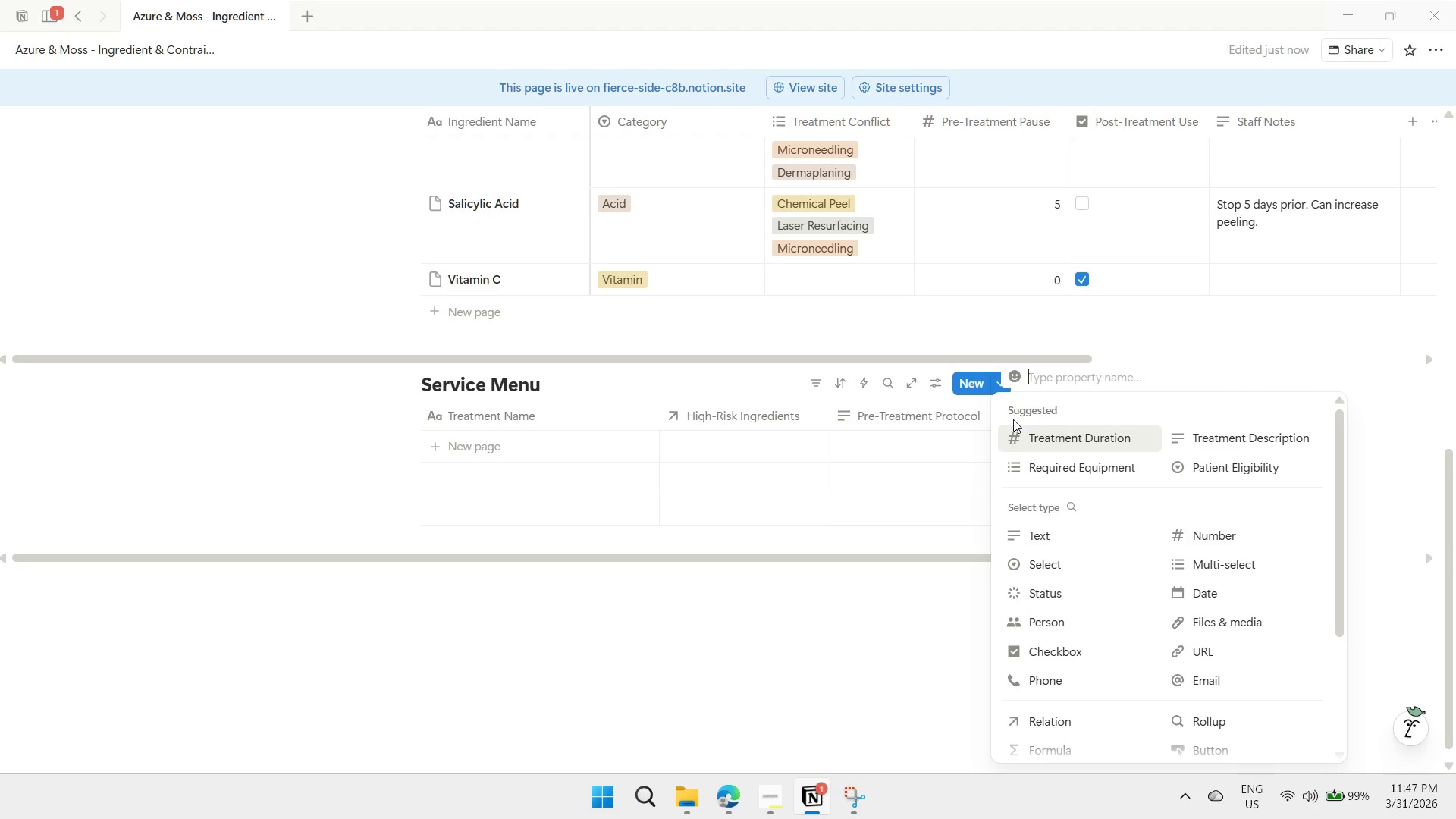 
type(Post-Trea)
key(Escape)
 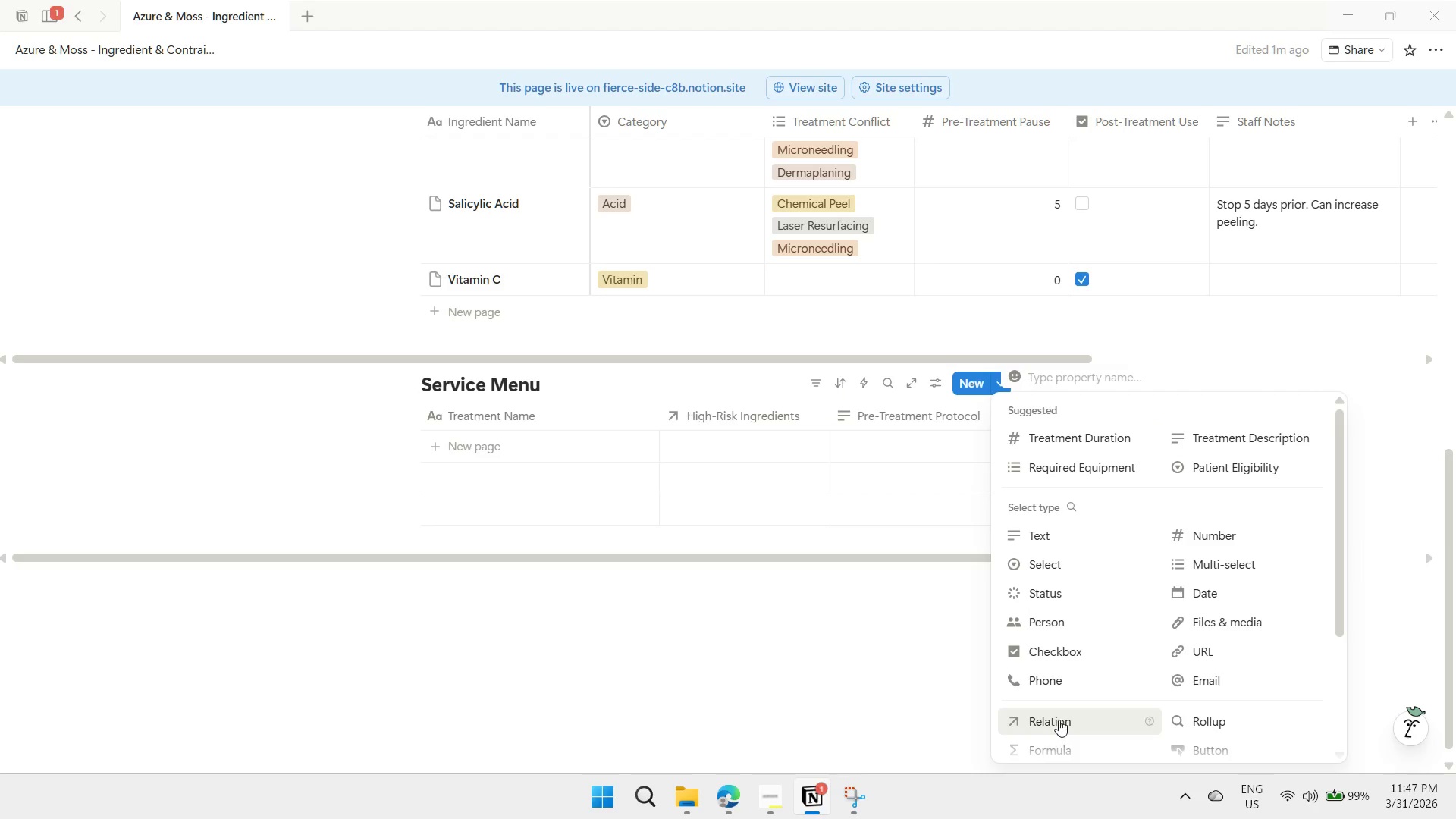 
left_click([1070, 543])
 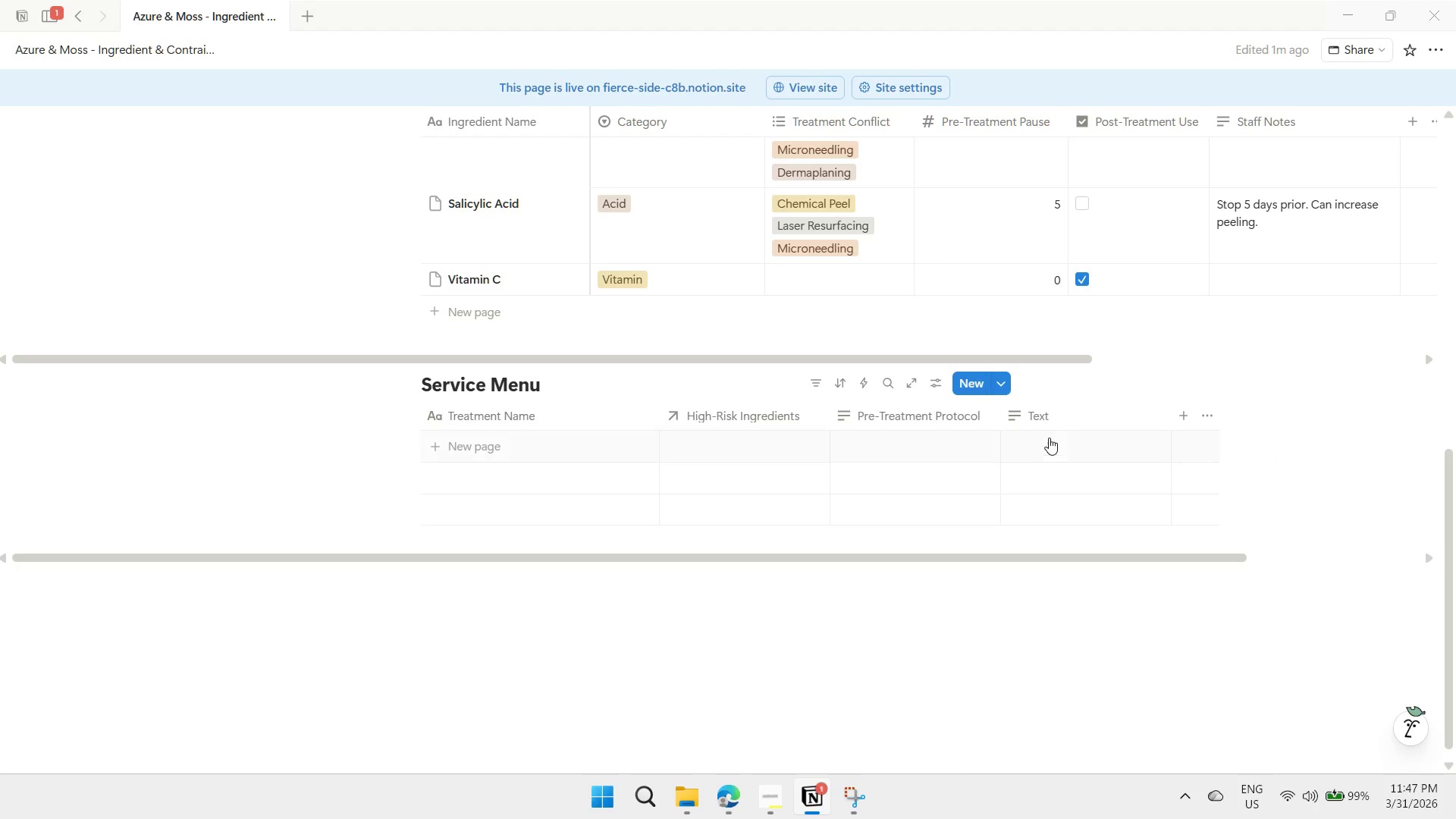 
left_click([1049, 407])
 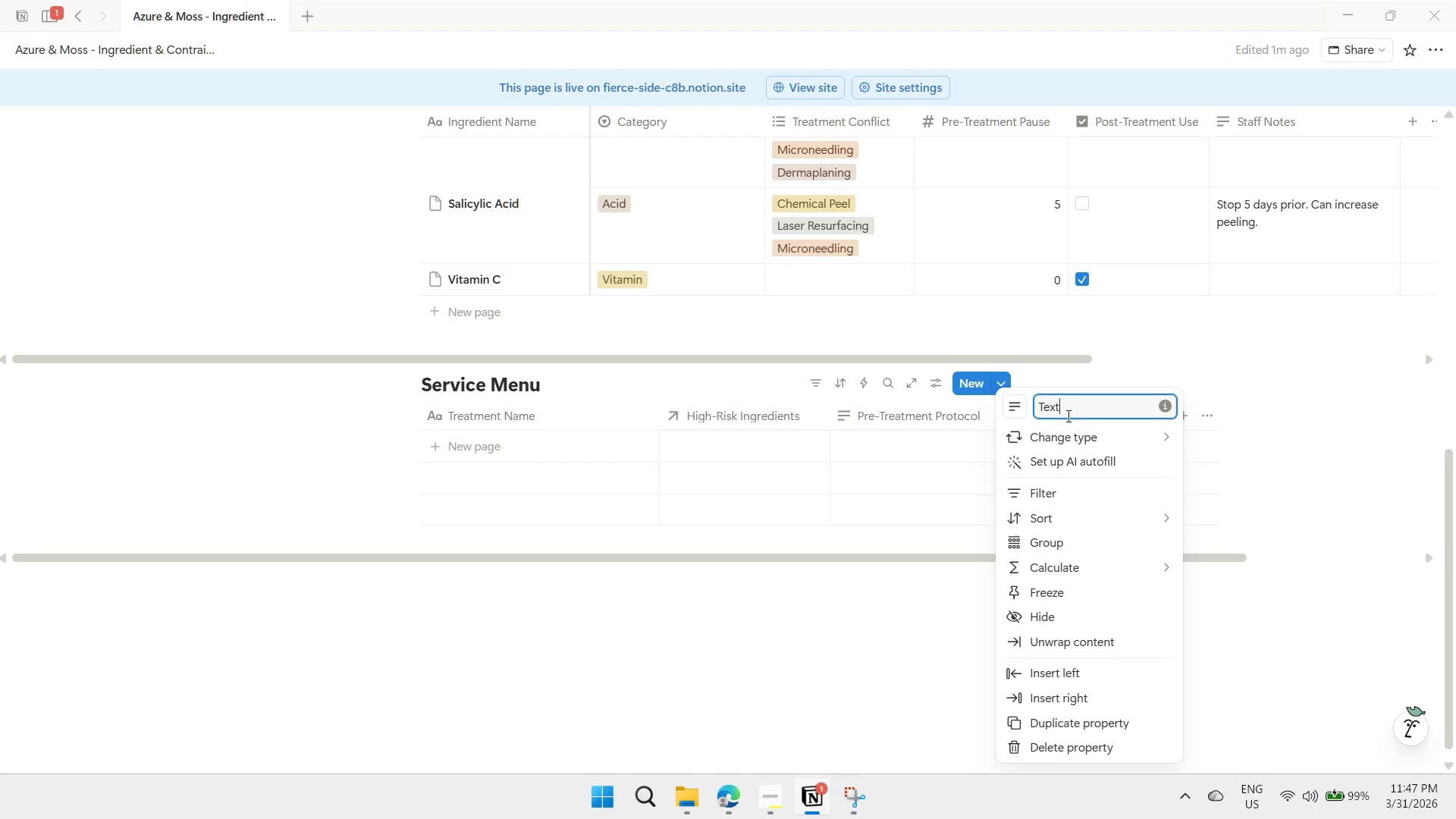 
left_click_drag(start_coordinate=[1068, 412], to_coordinate=[1002, 403])
 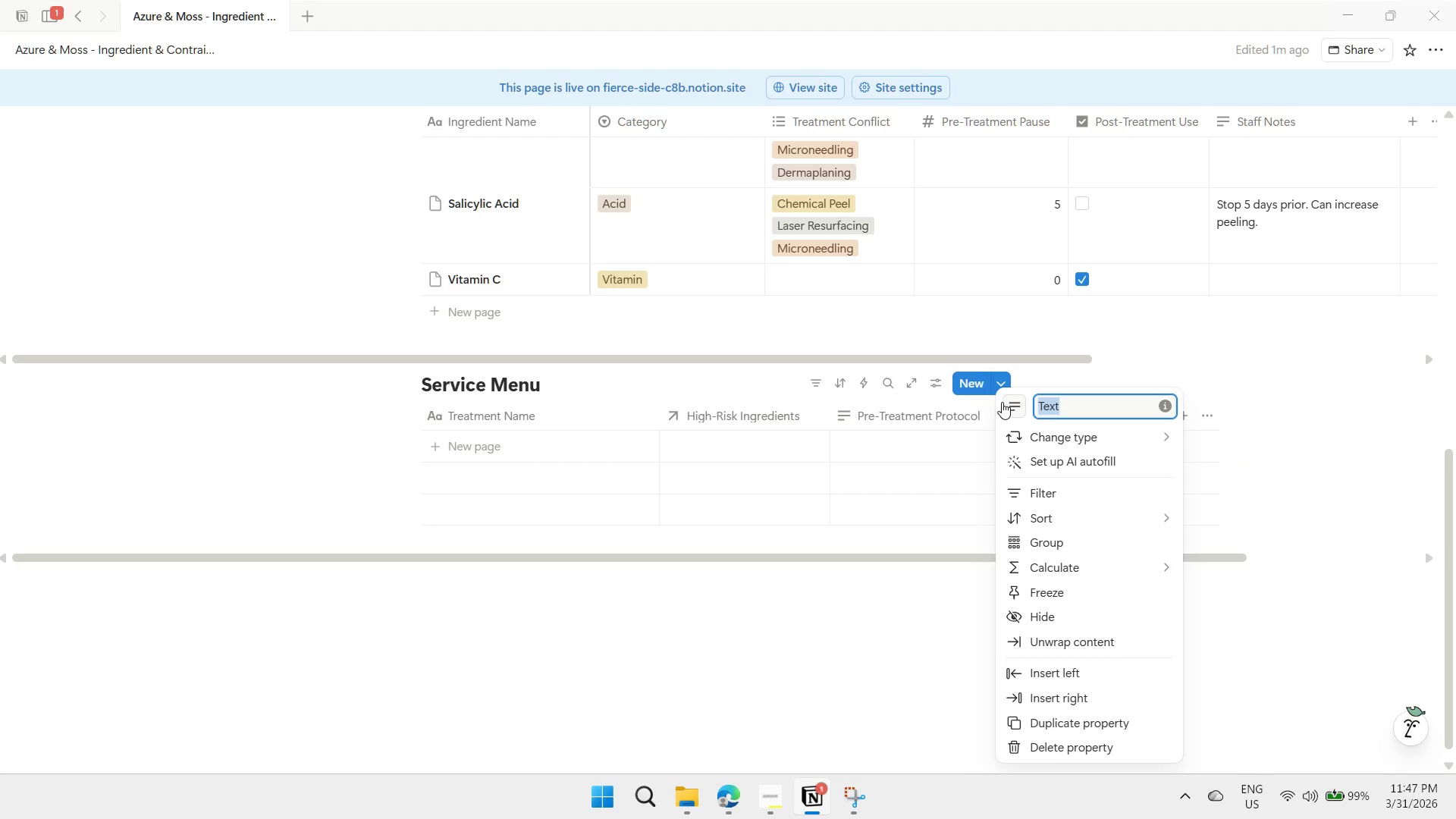 
type(Post-Treatment Protocl)
 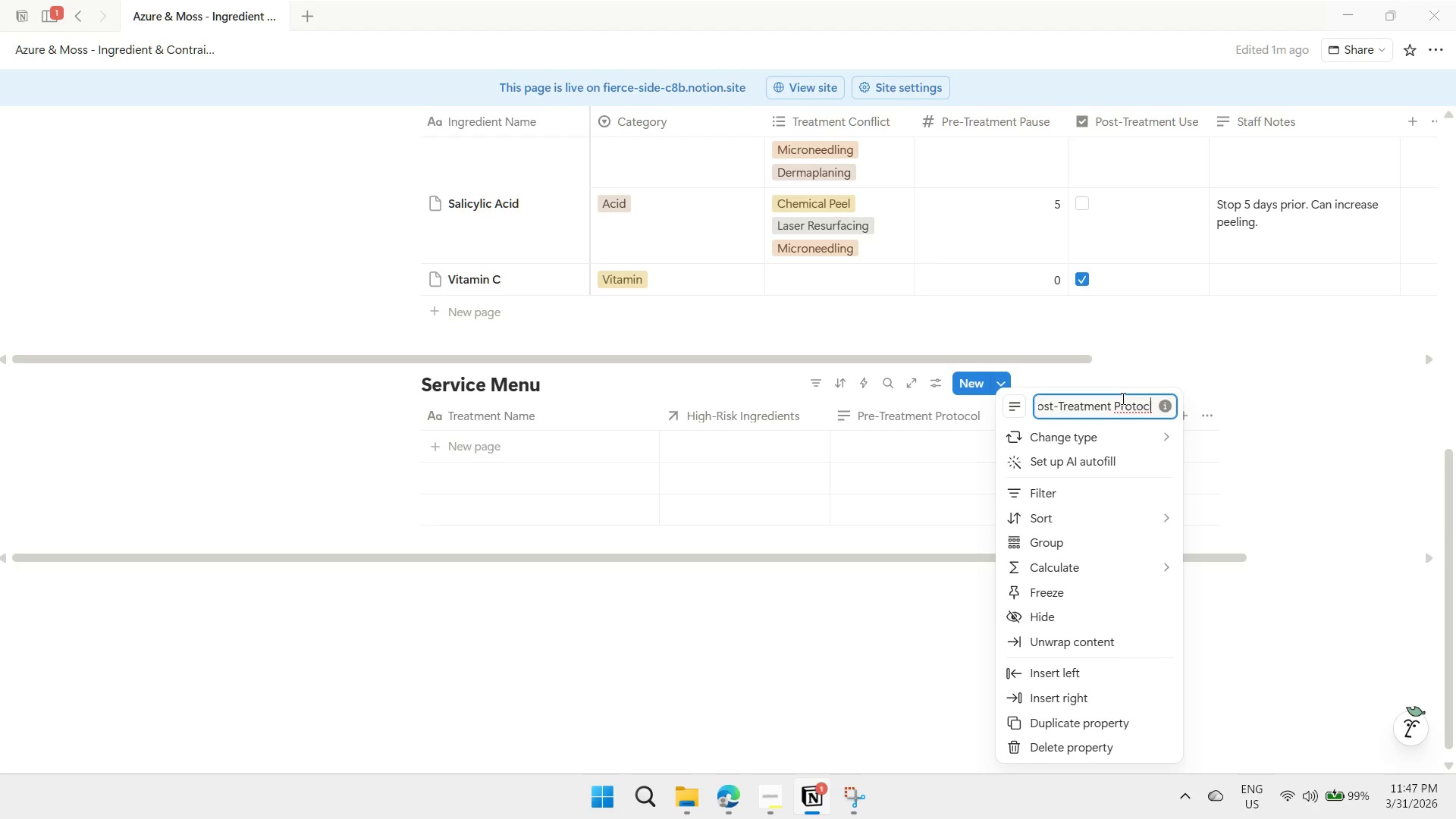 
key(Backspace)
type(l)
key(Backspace)
type(ol)
 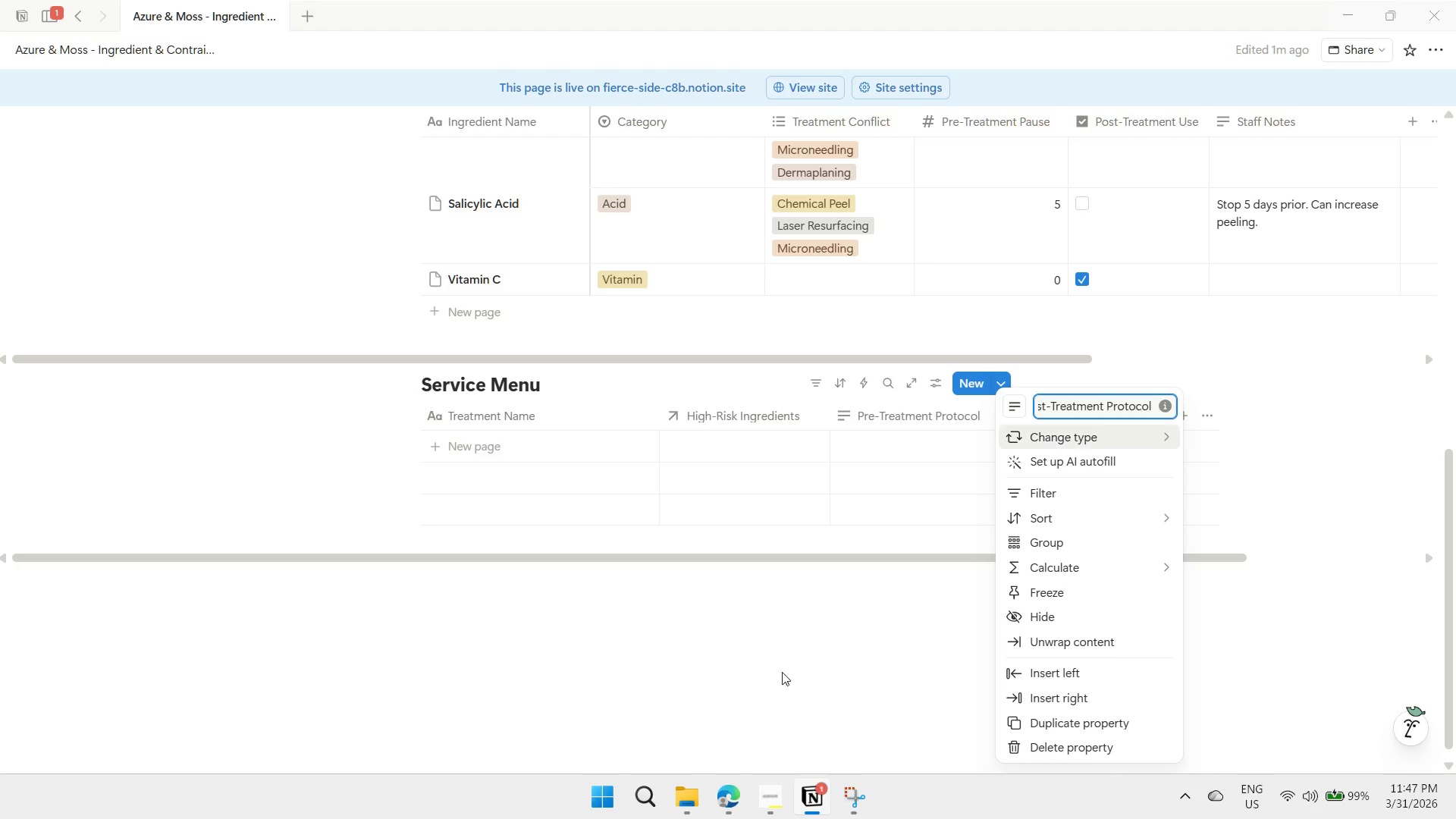 
left_click([768, 683])
 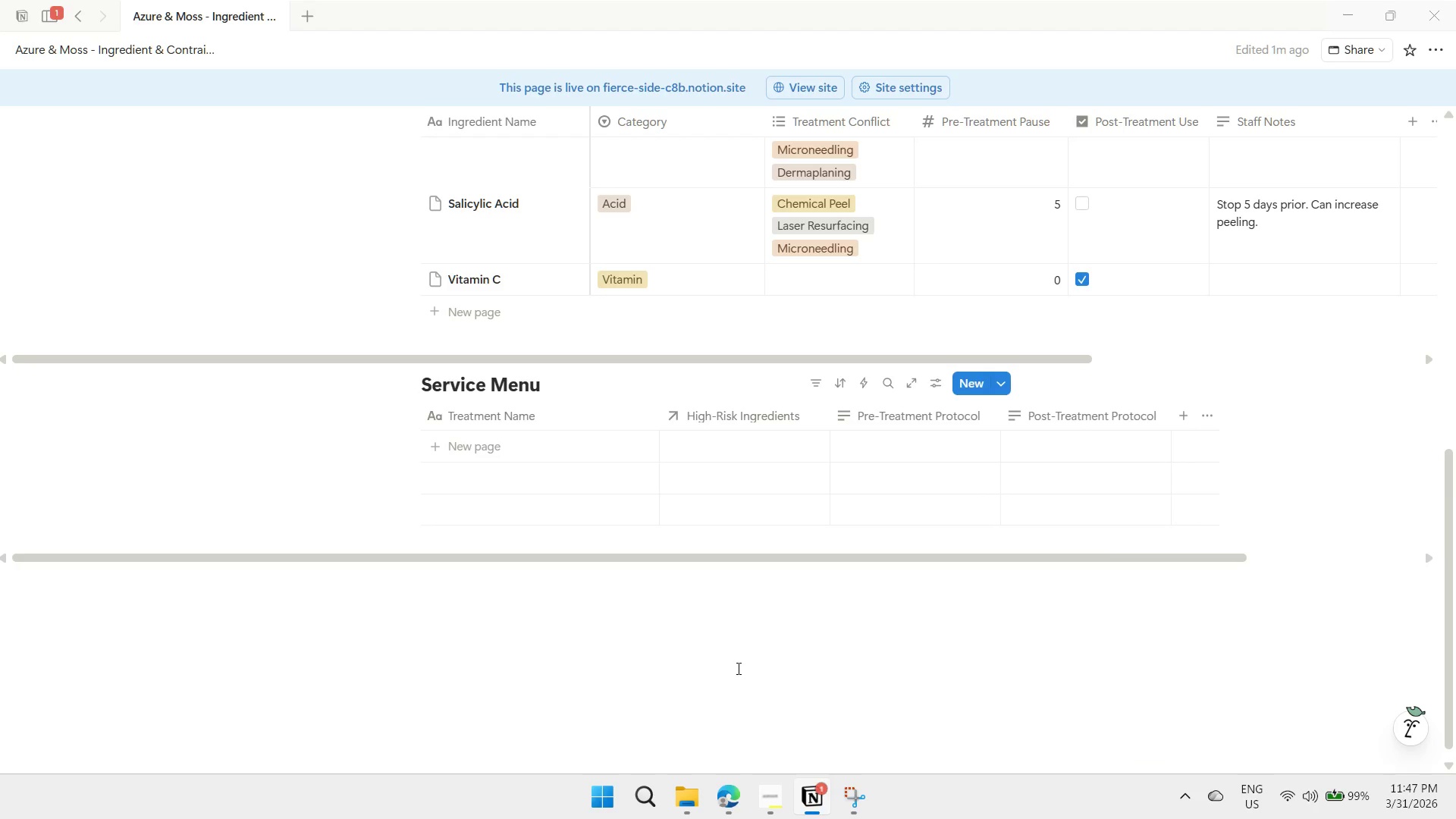 
scroll: coordinate [733, 671], scroll_direction: up, amount: 1.0
 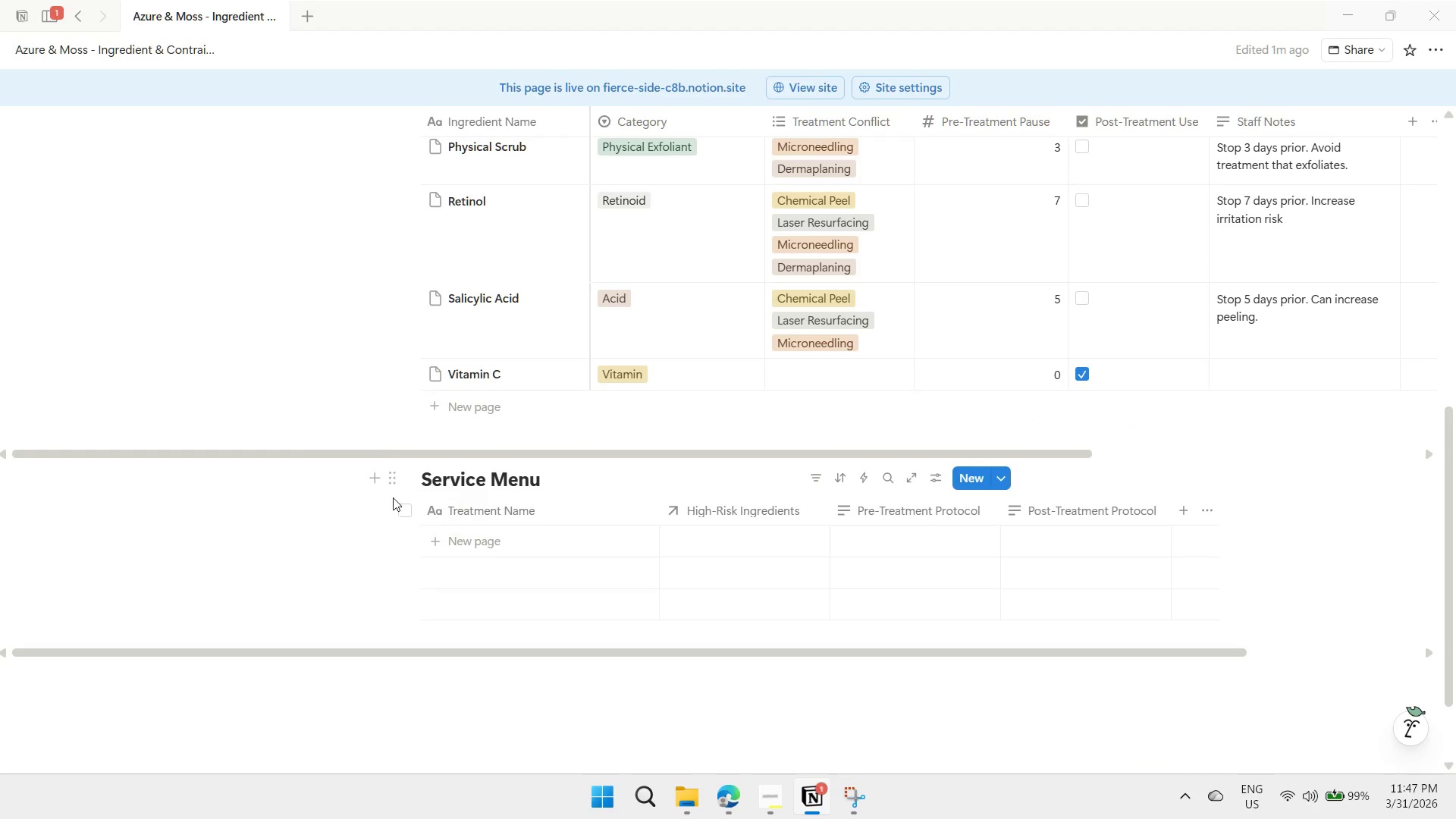 
left_click_drag(start_coordinate=[391, 486], to_coordinate=[413, 429])
 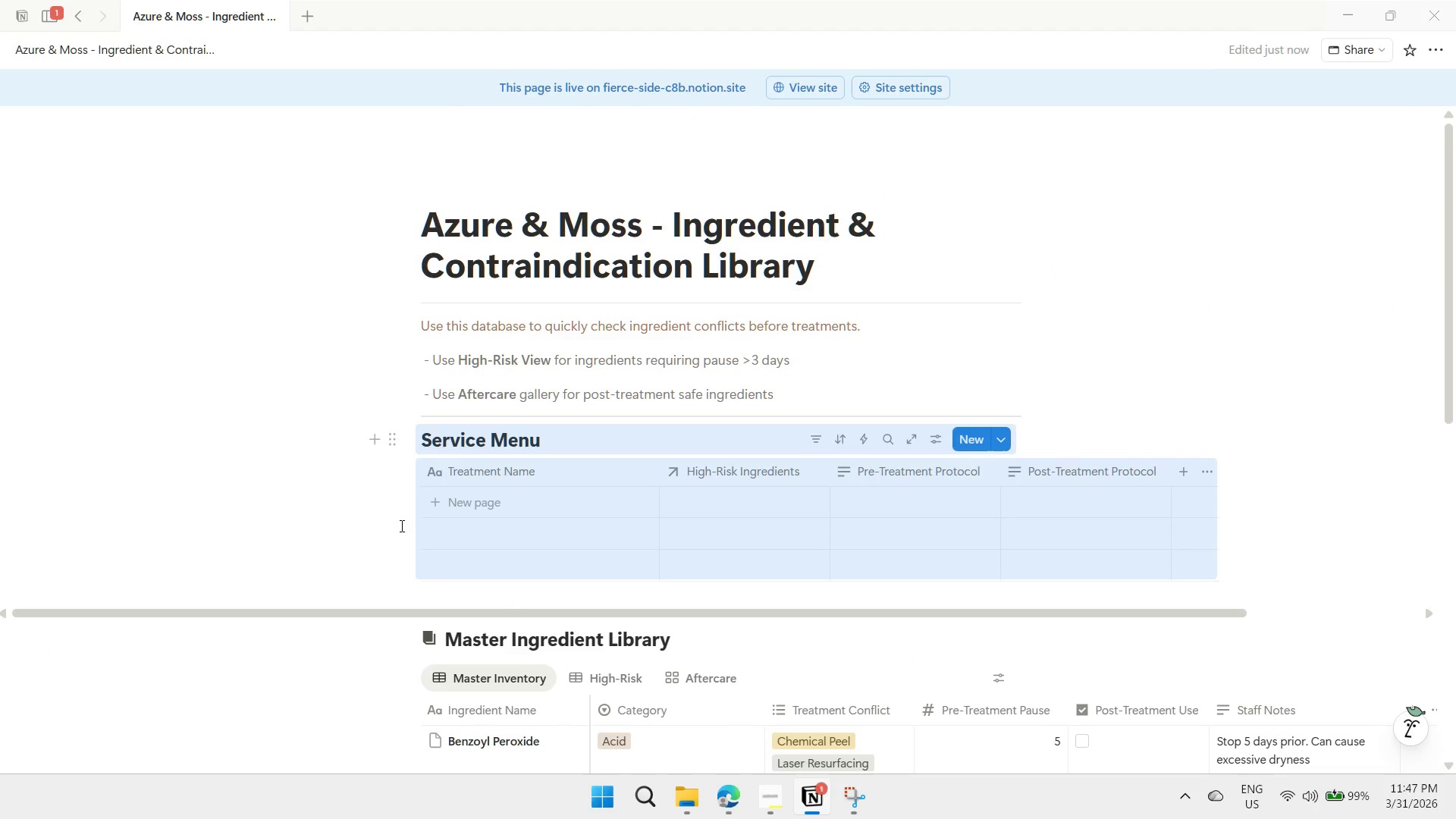 
left_click([370, 534])
 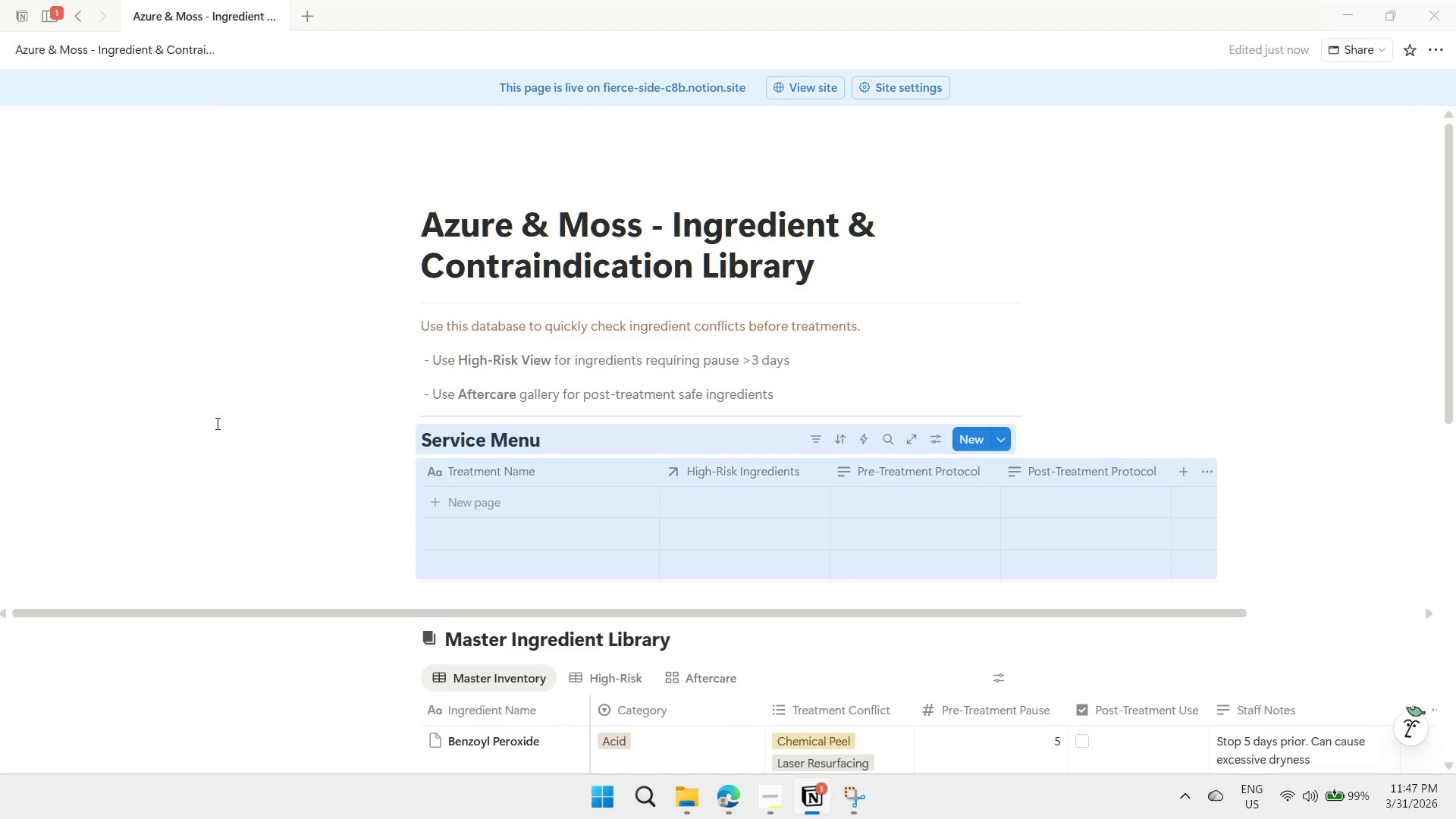 
left_click([216, 423])
 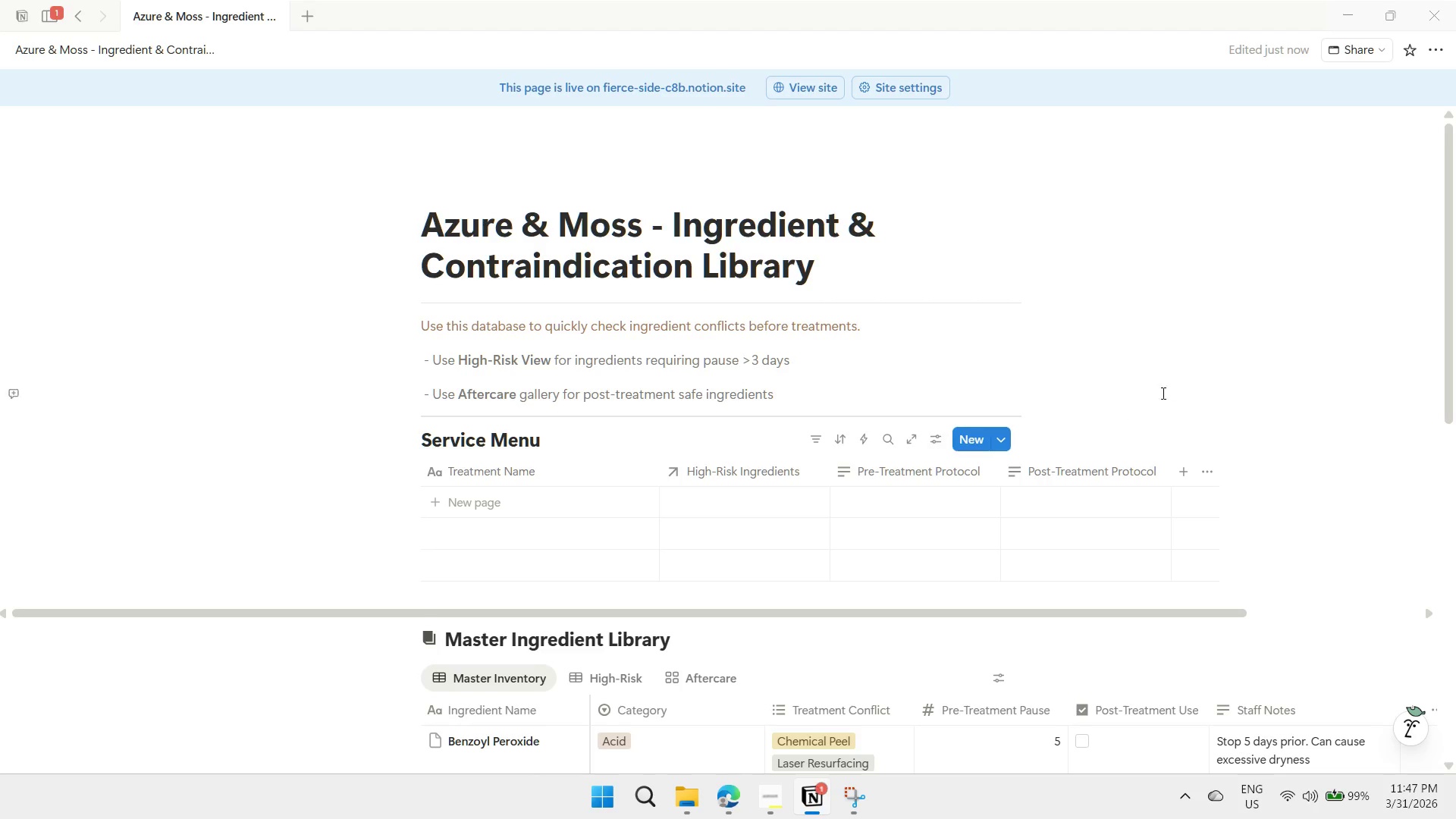 
scroll: coordinate [1131, 406], scroll_direction: down, amount: 2.0
 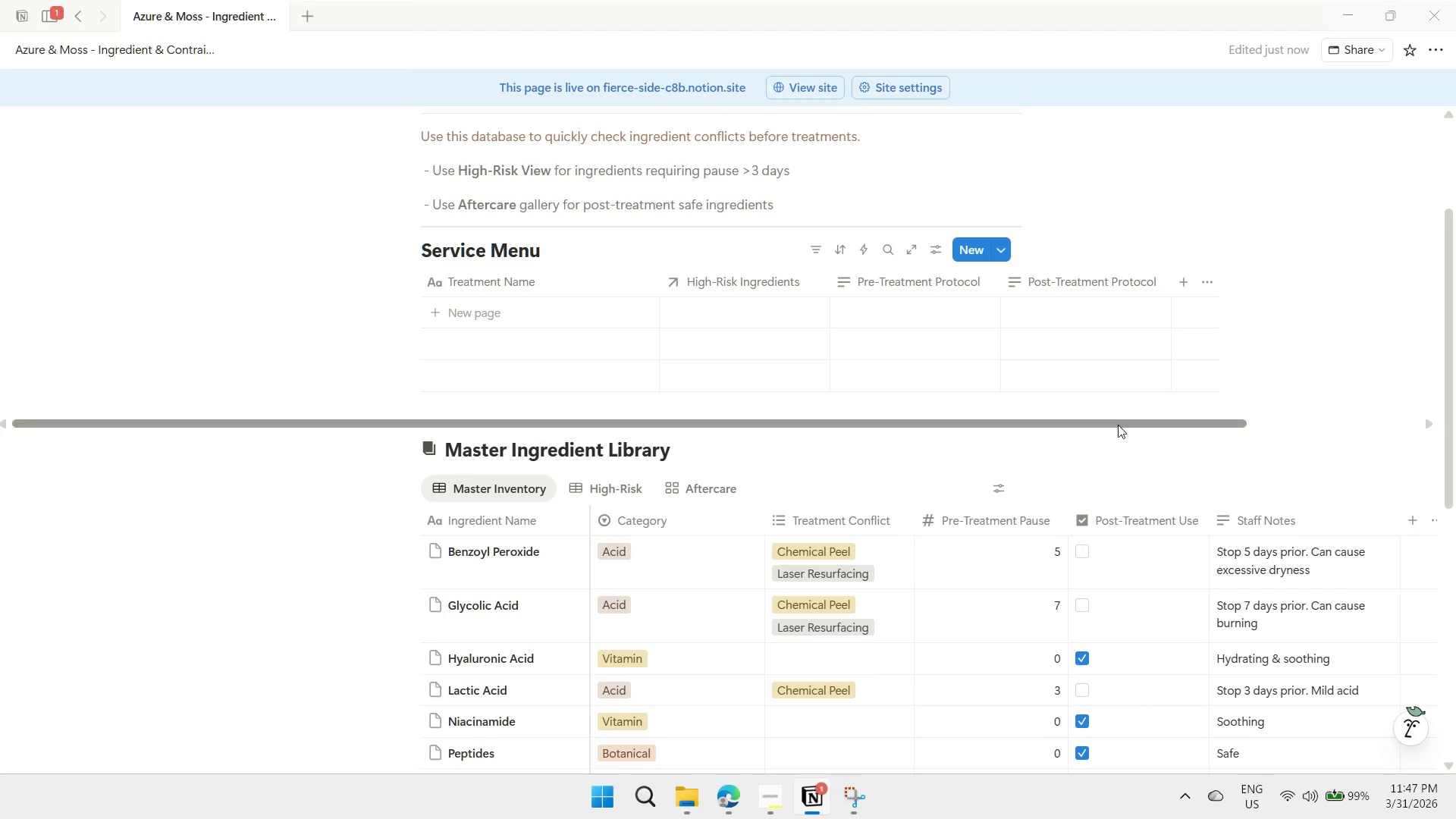 
scroll: coordinate [1112, 440], scroll_direction: up, amount: 1.0
 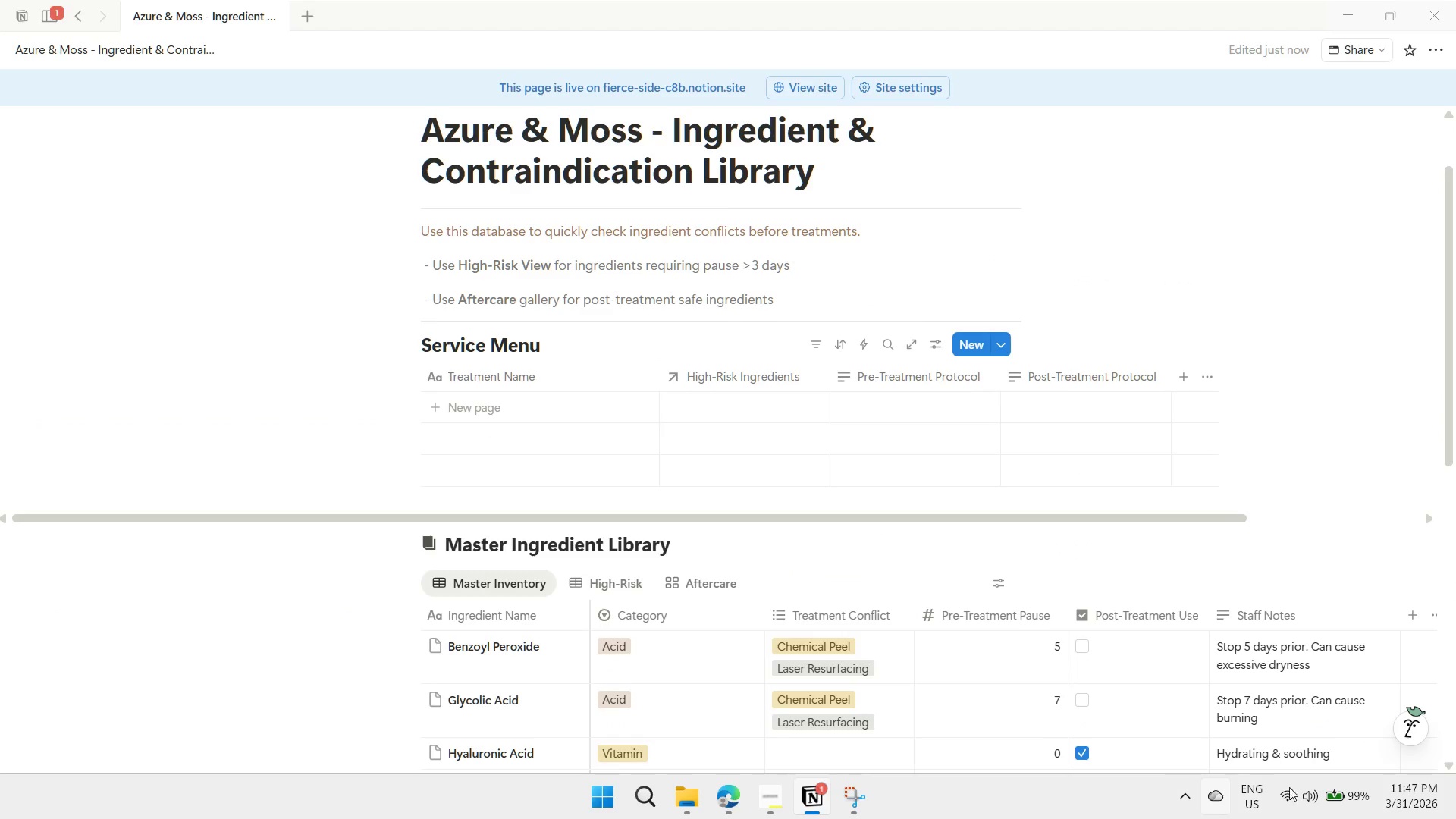 
left_click([815, 798])
 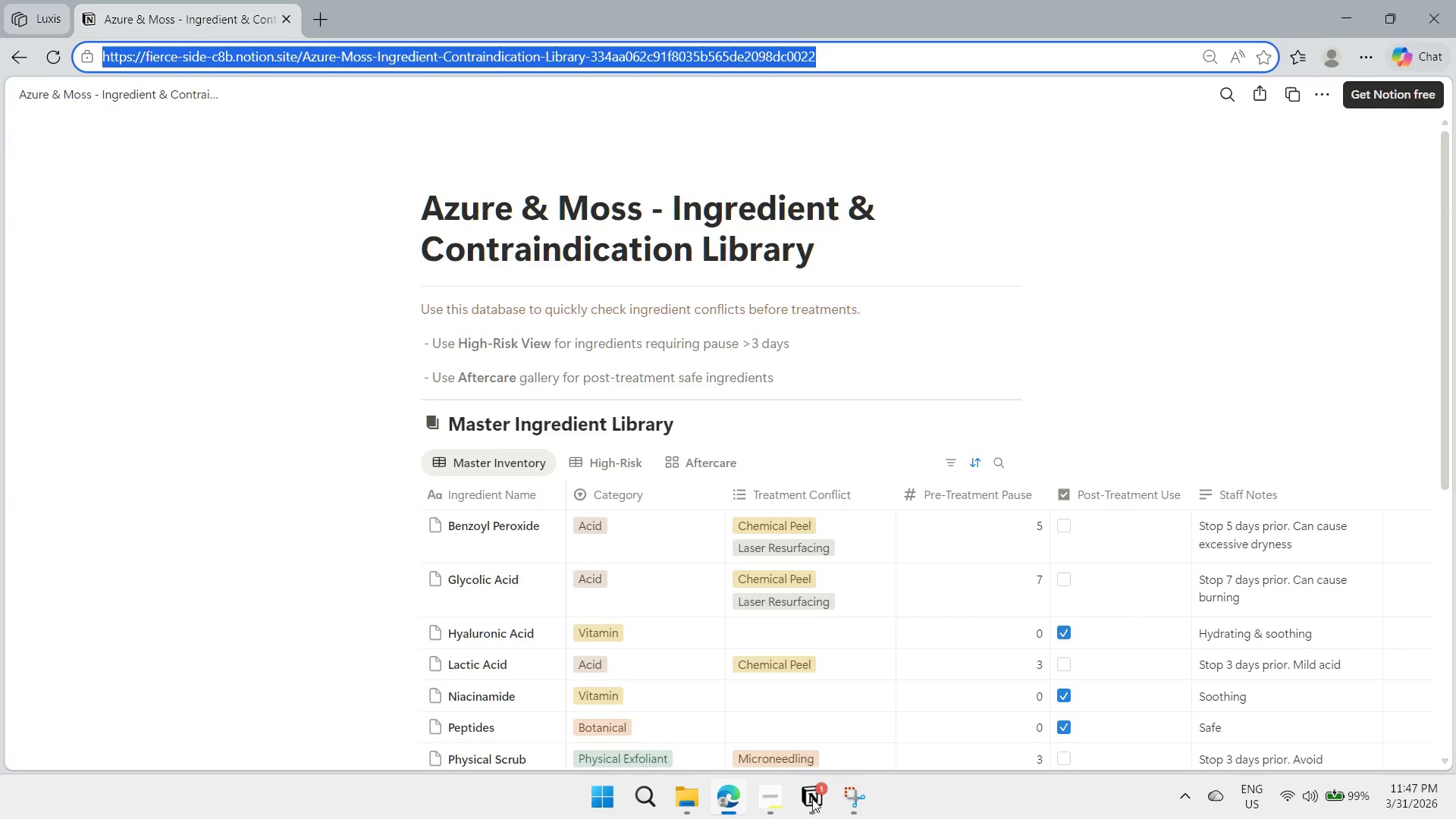 
left_click([812, 799])
 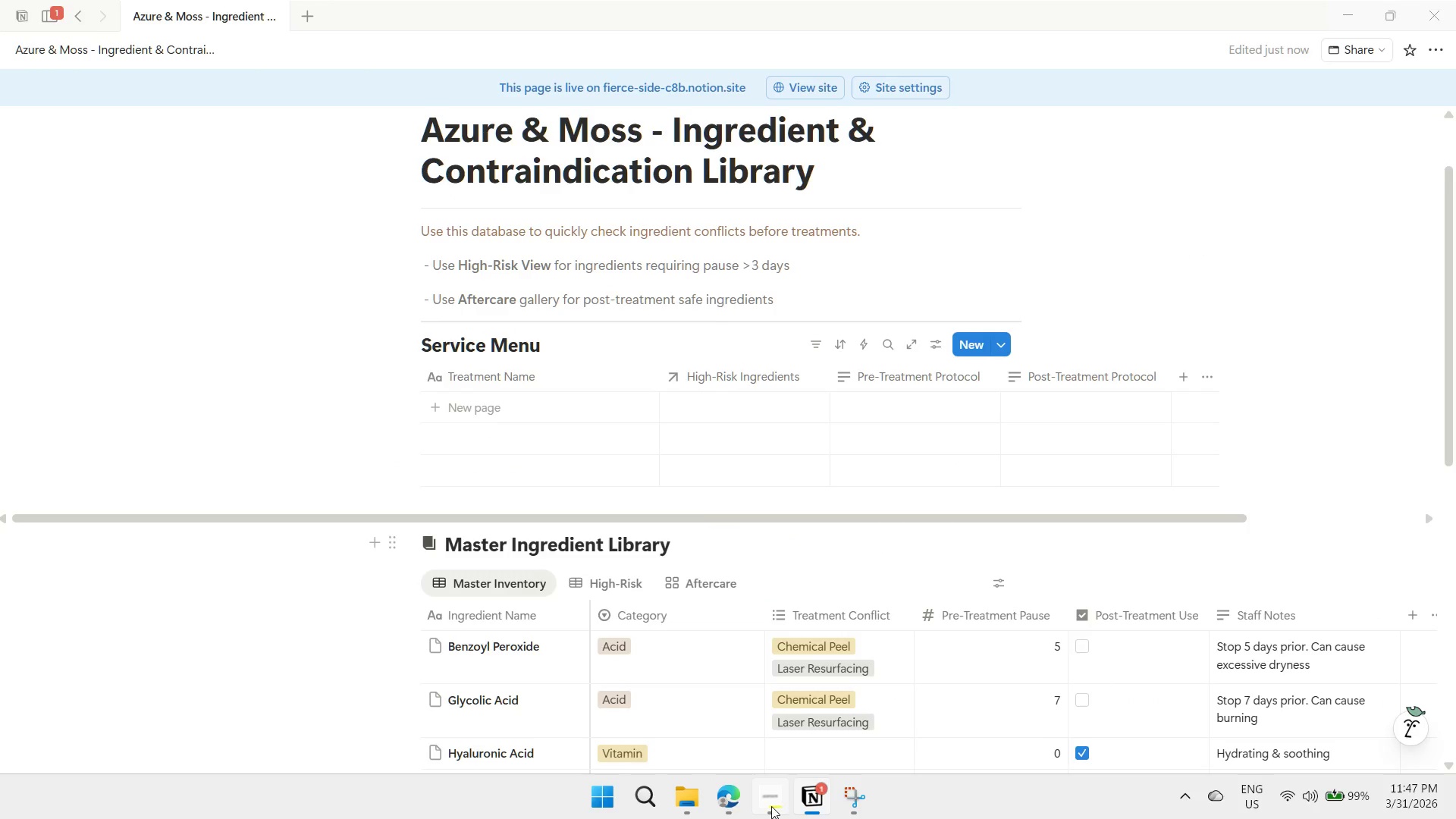 
left_click([771, 806])